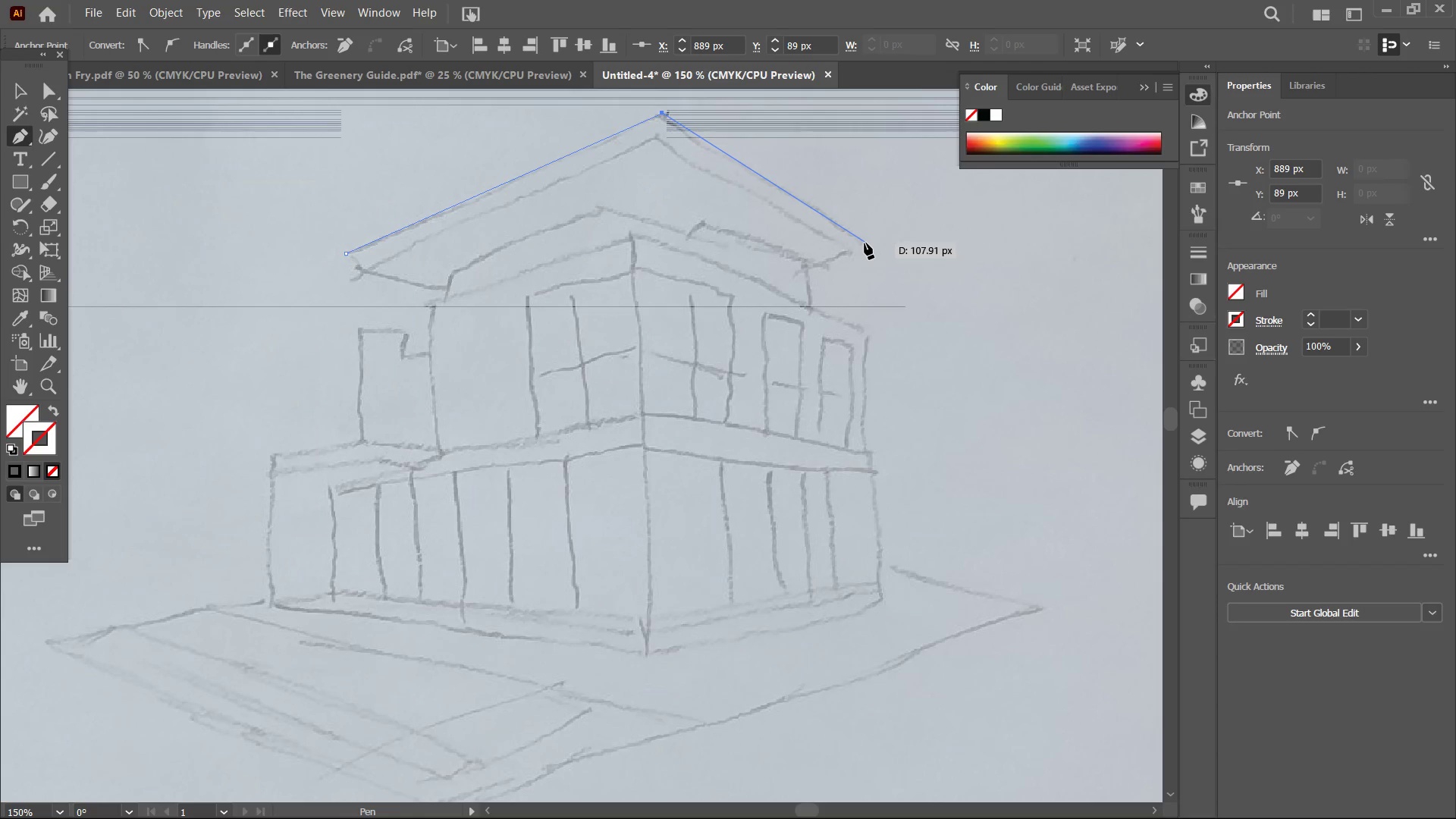 
left_click([865, 243])
 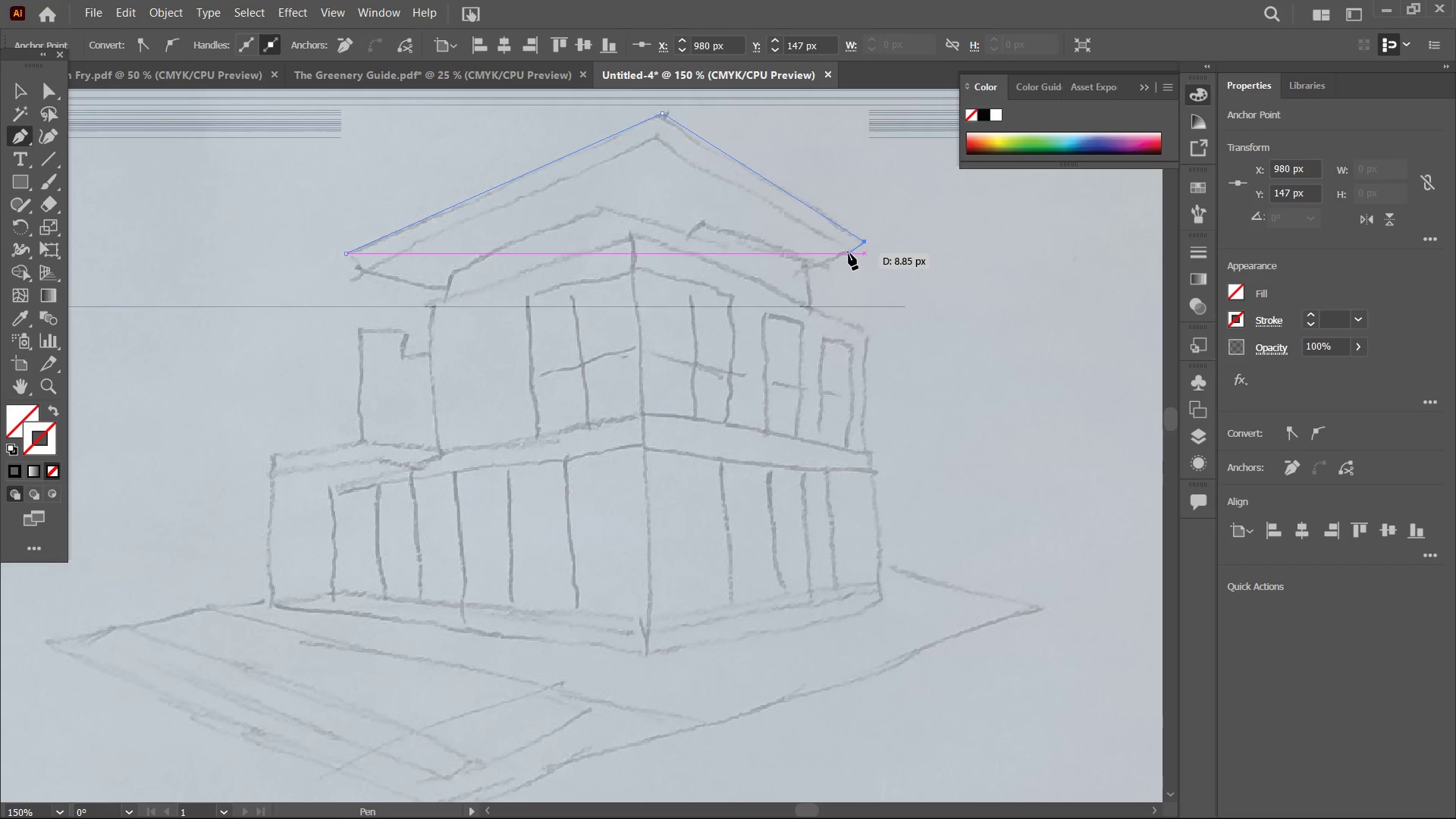 
left_click([849, 253])
 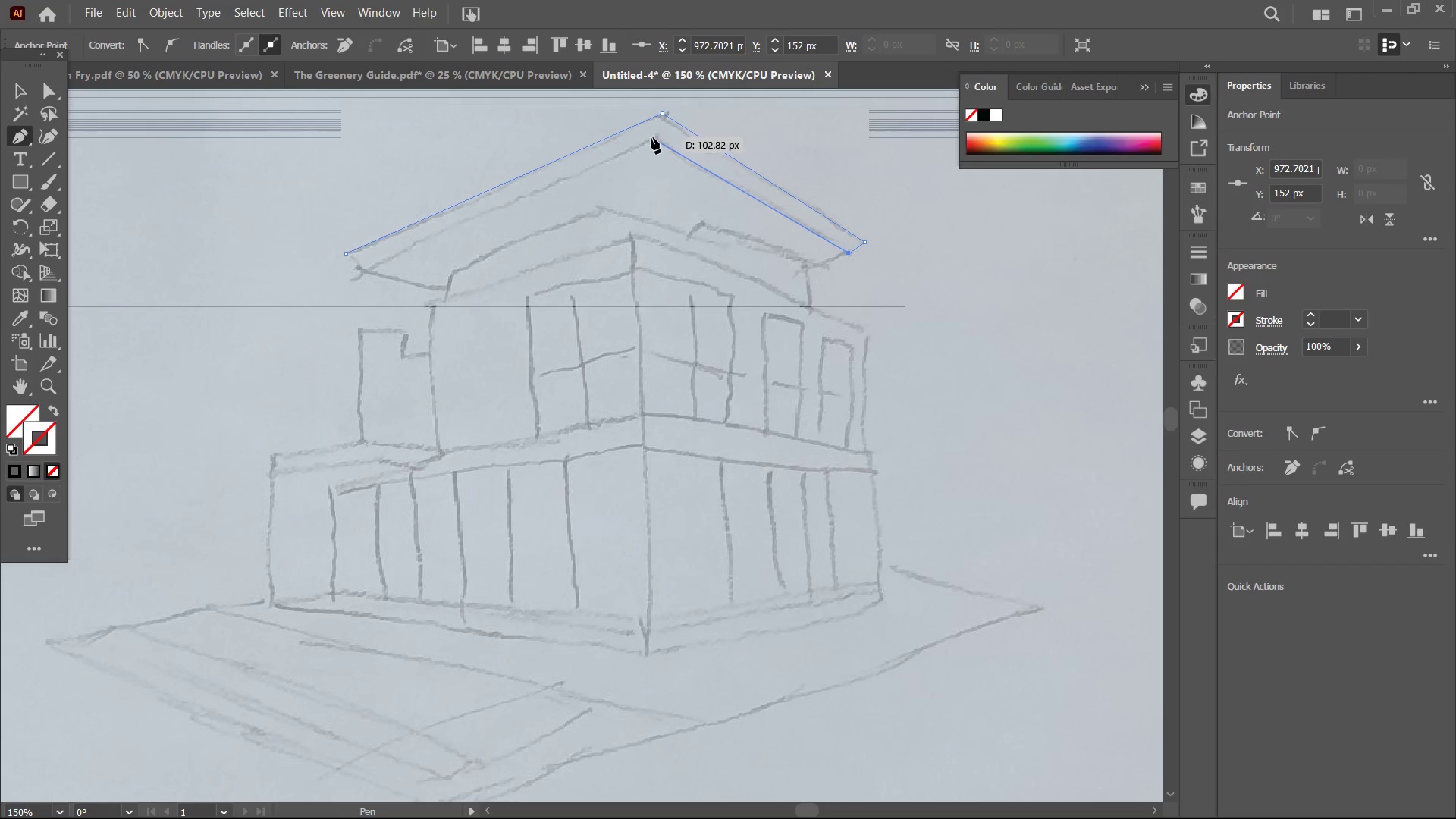 
left_click([651, 137])
 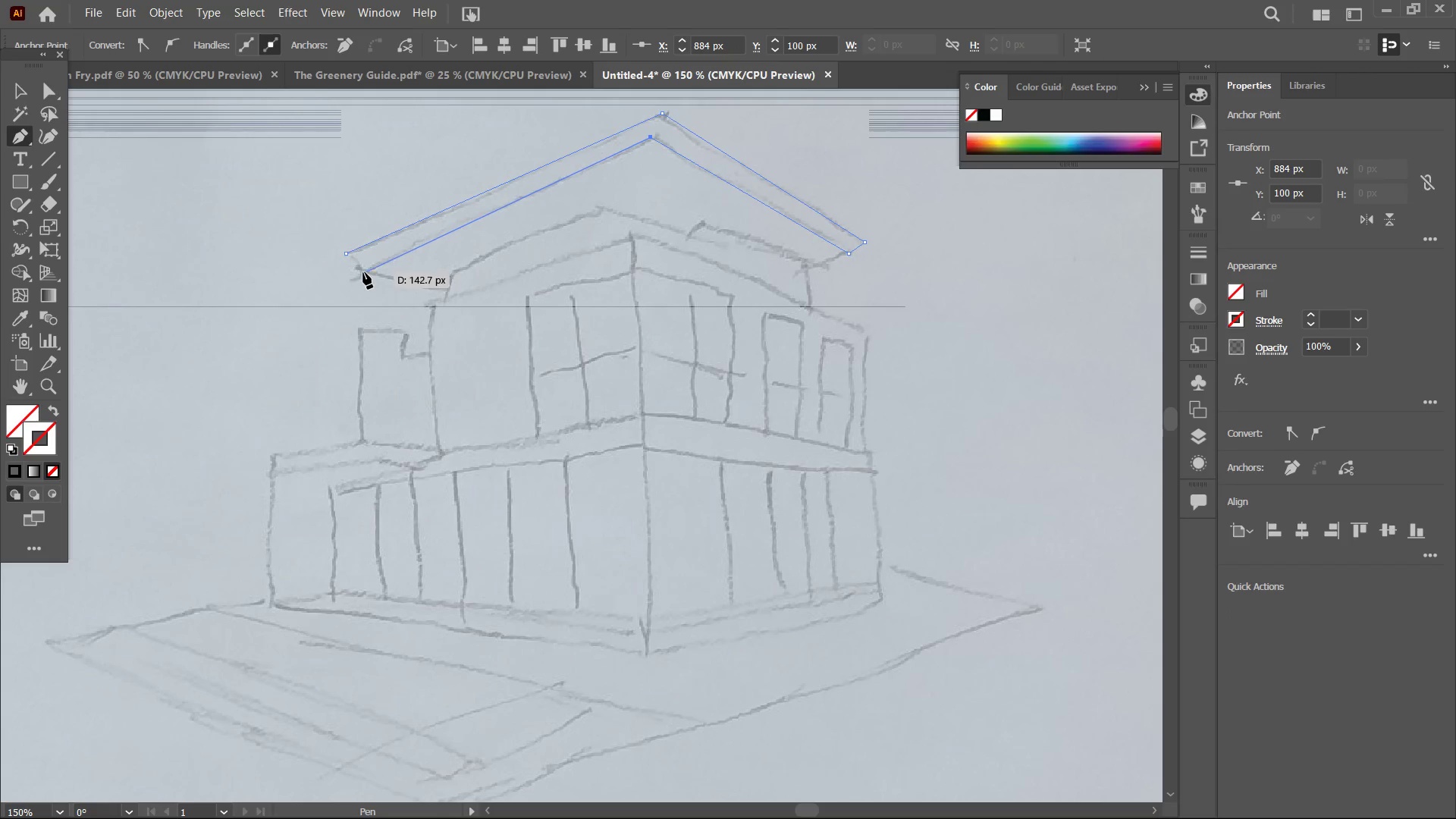 
left_click([363, 272])
 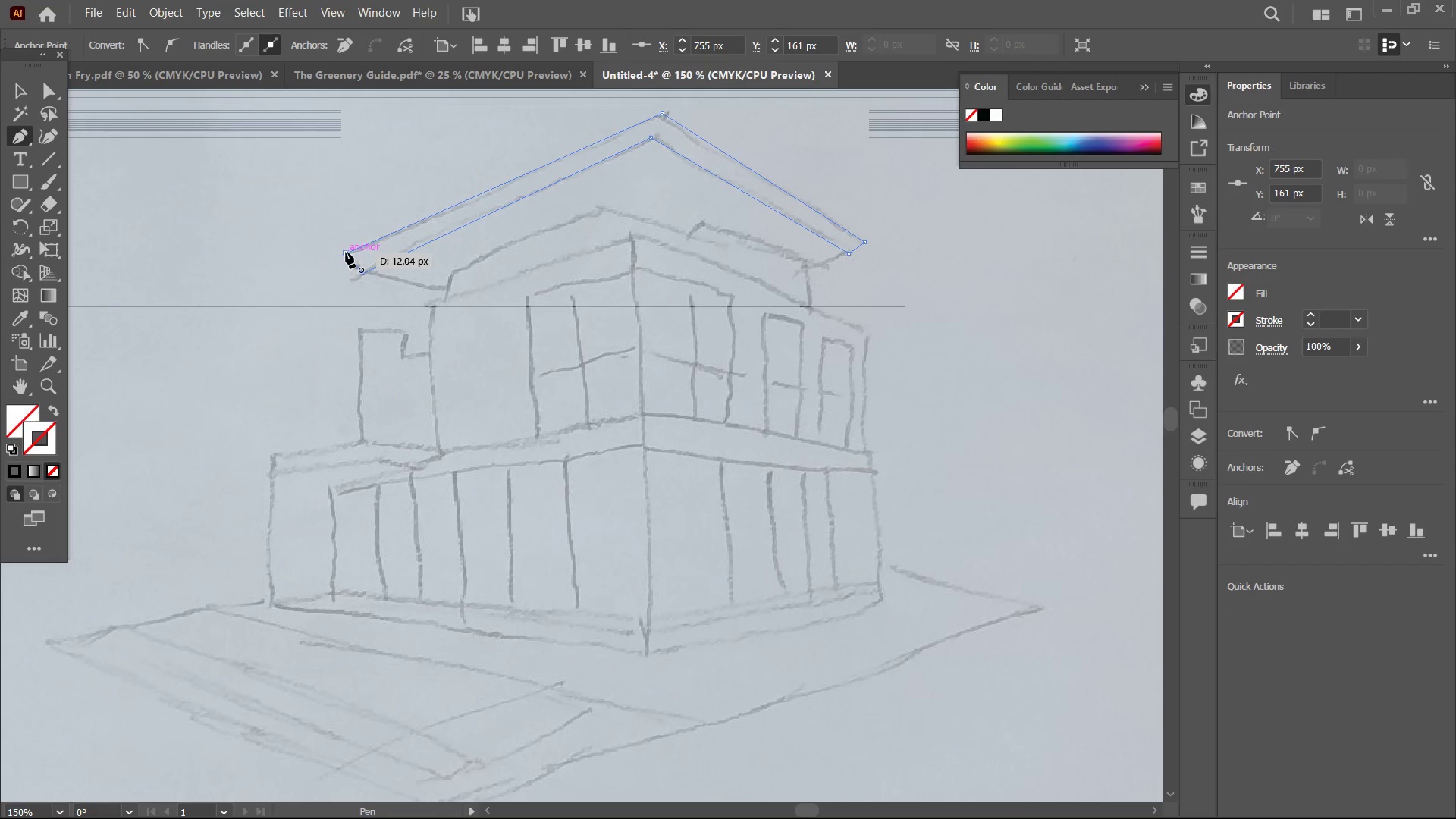 
left_click([346, 252])
 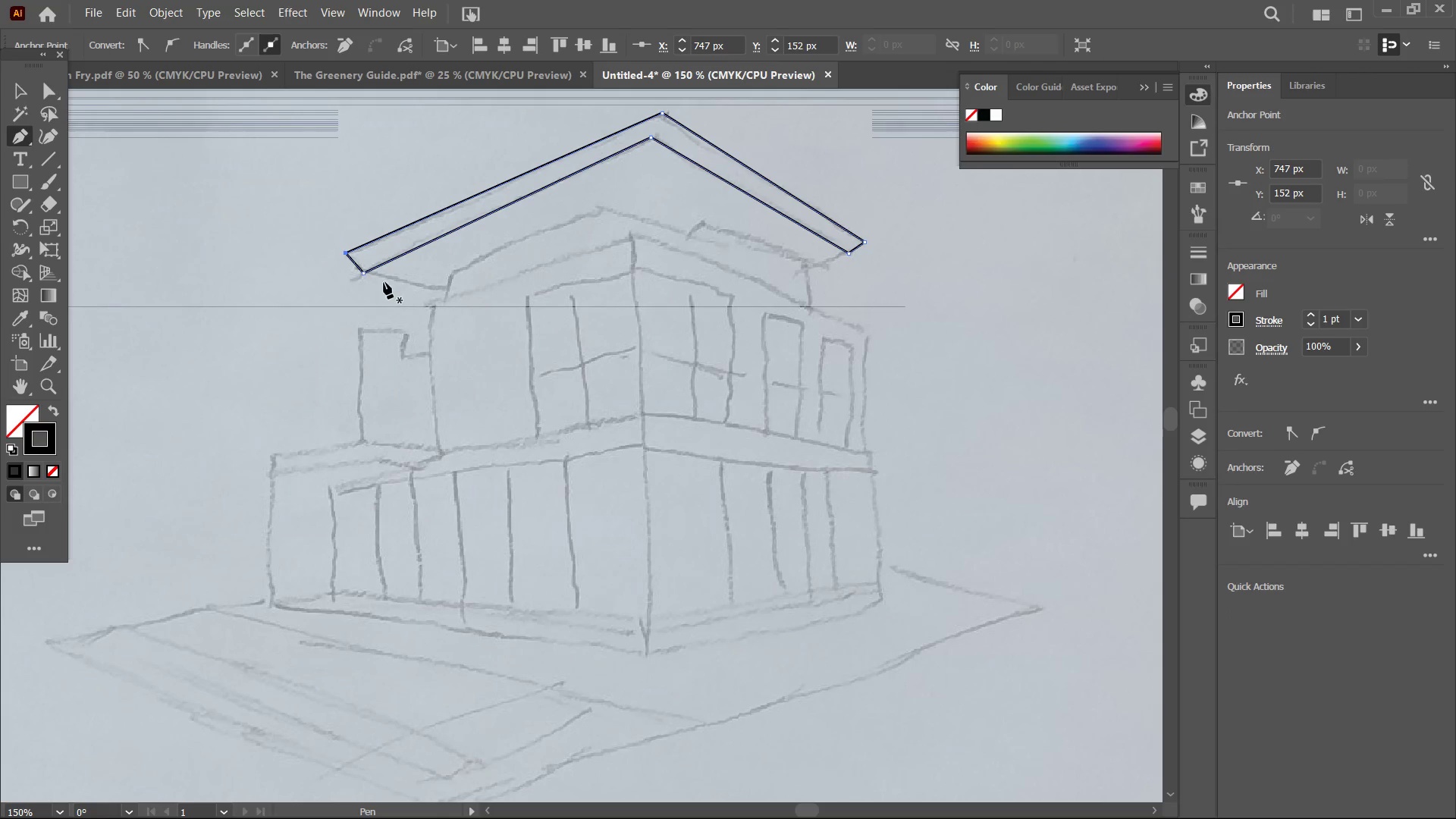 
left_click([370, 274])
 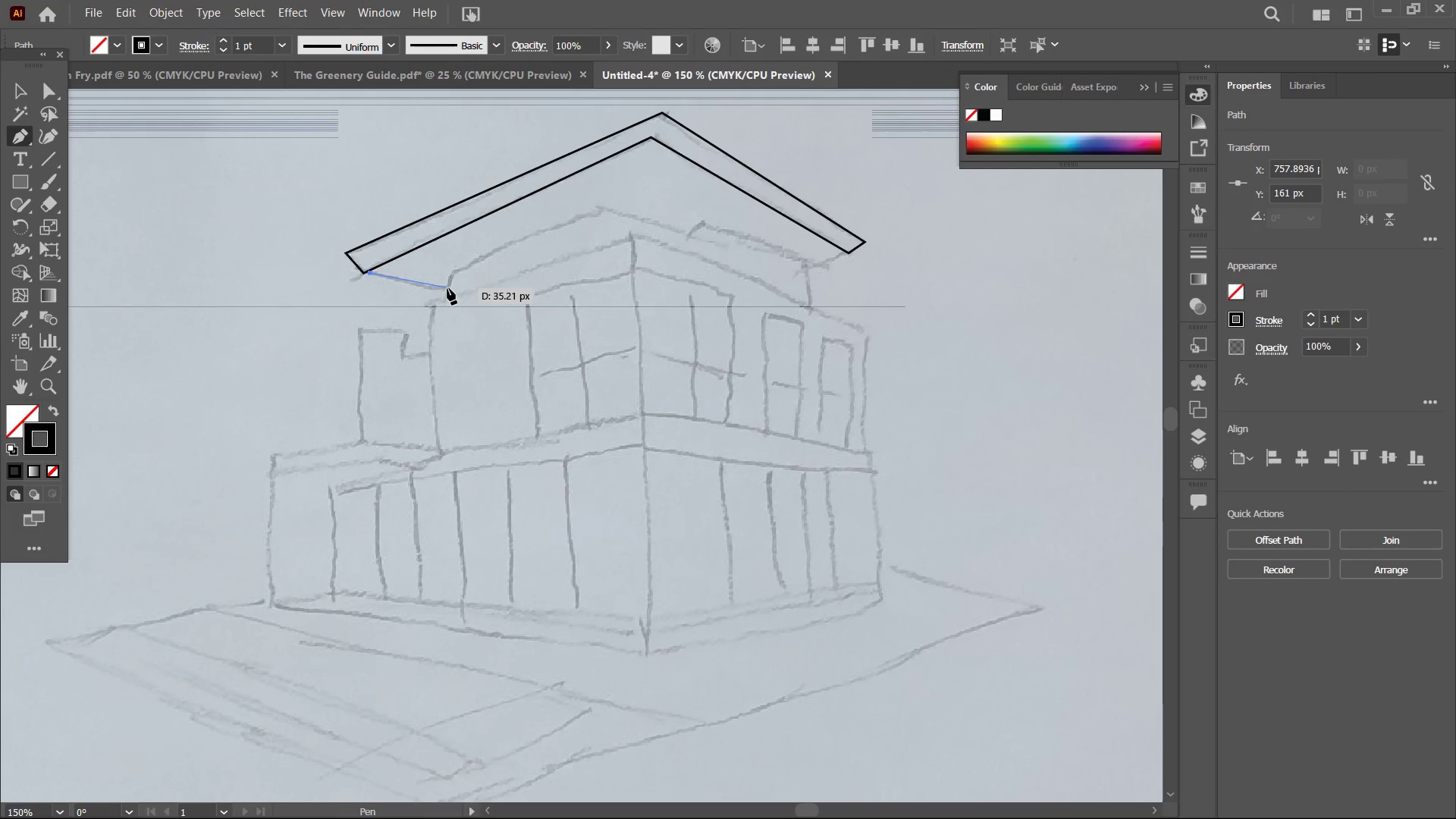 
left_click([447, 287])
 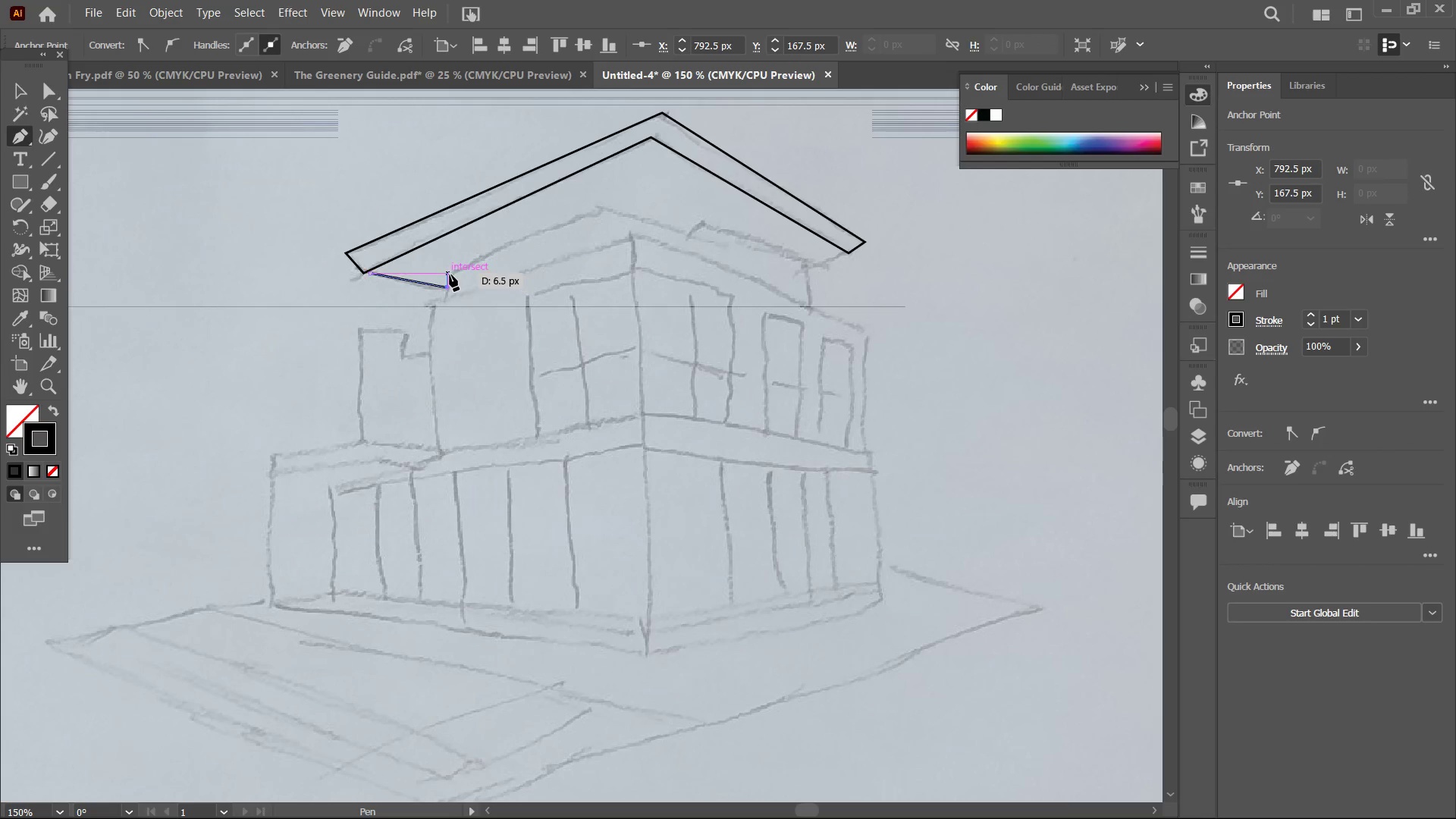 
left_click([450, 274])
 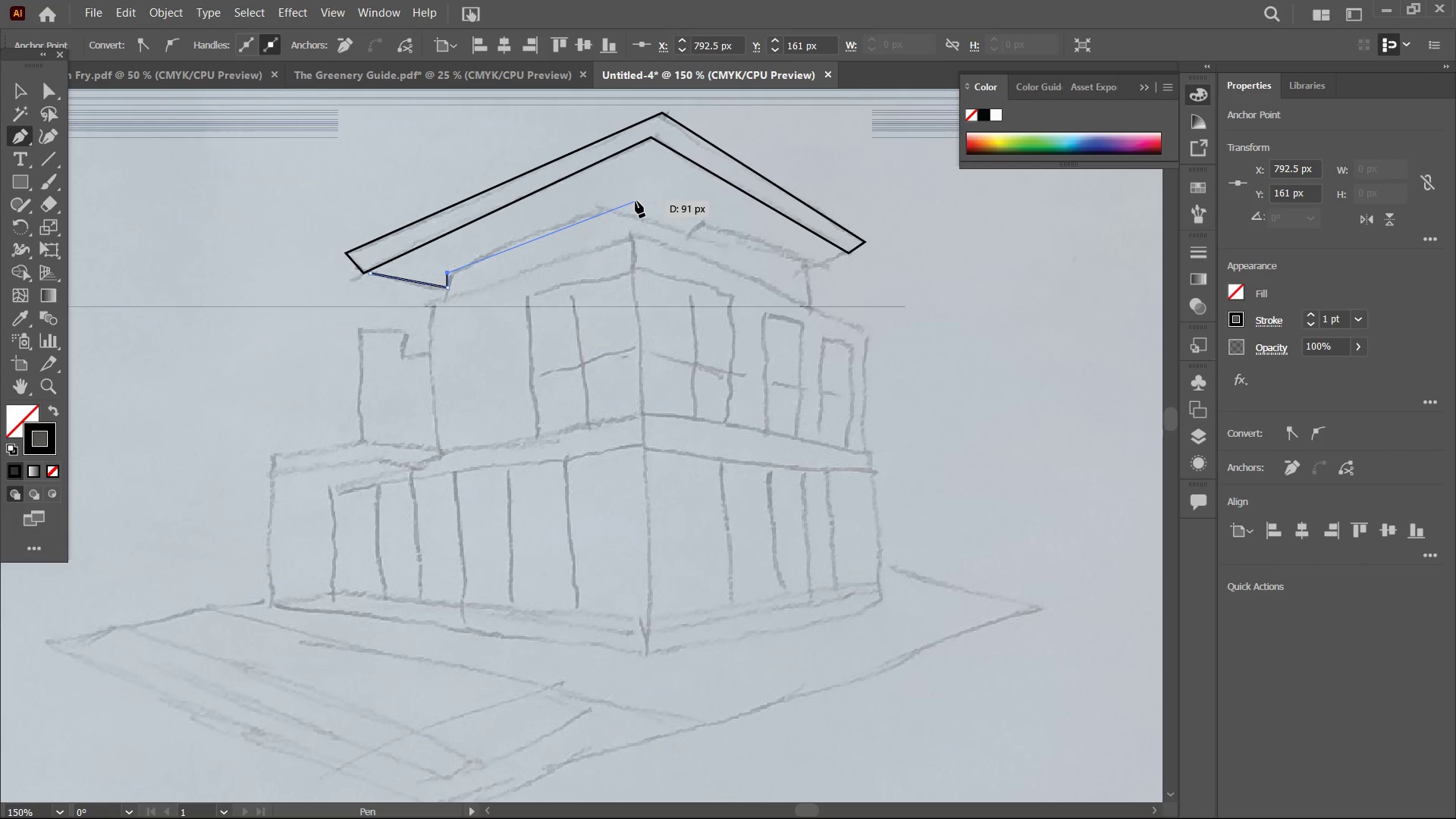 
wait(7.94)
 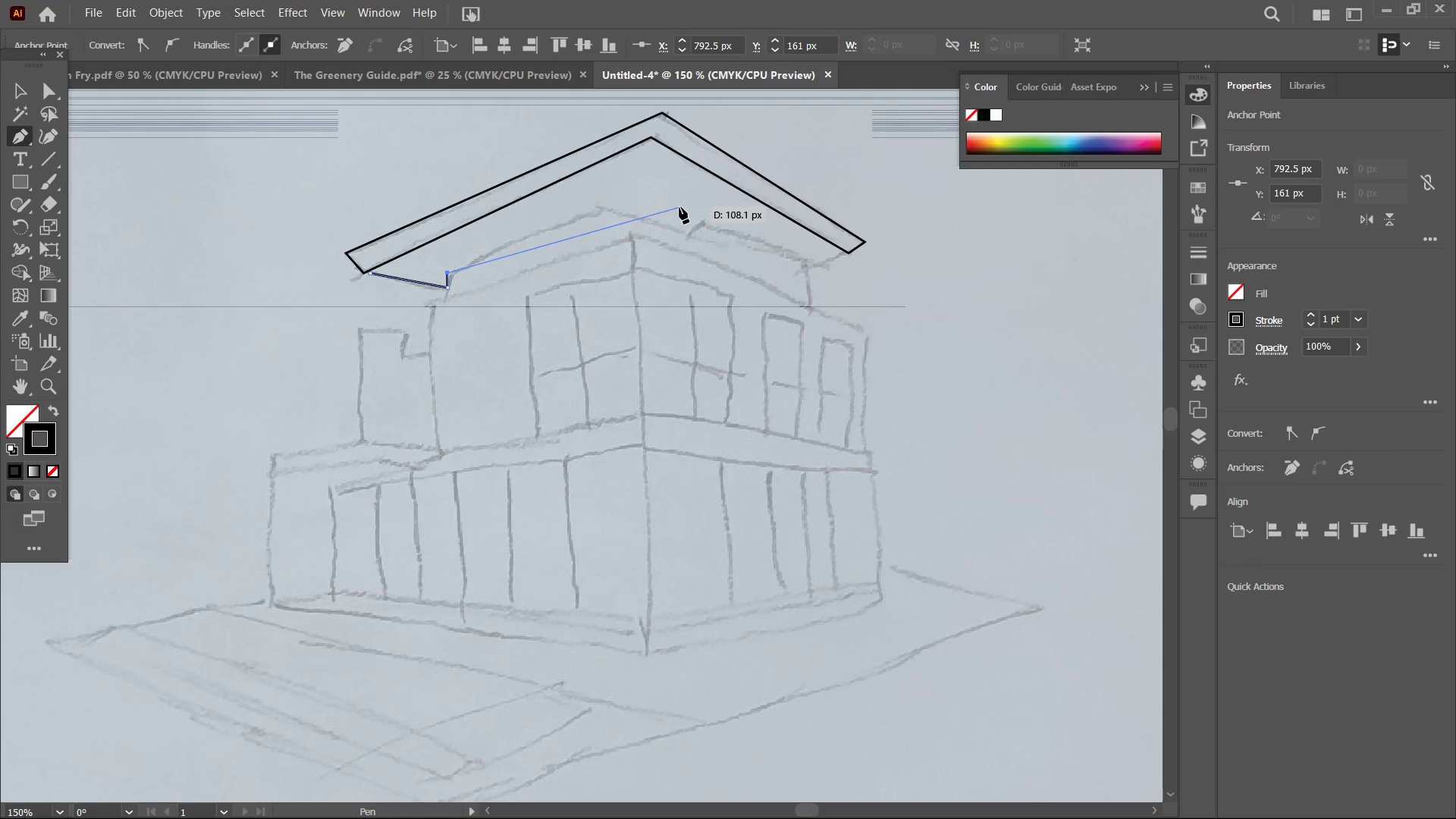 
left_click([635, 201])
 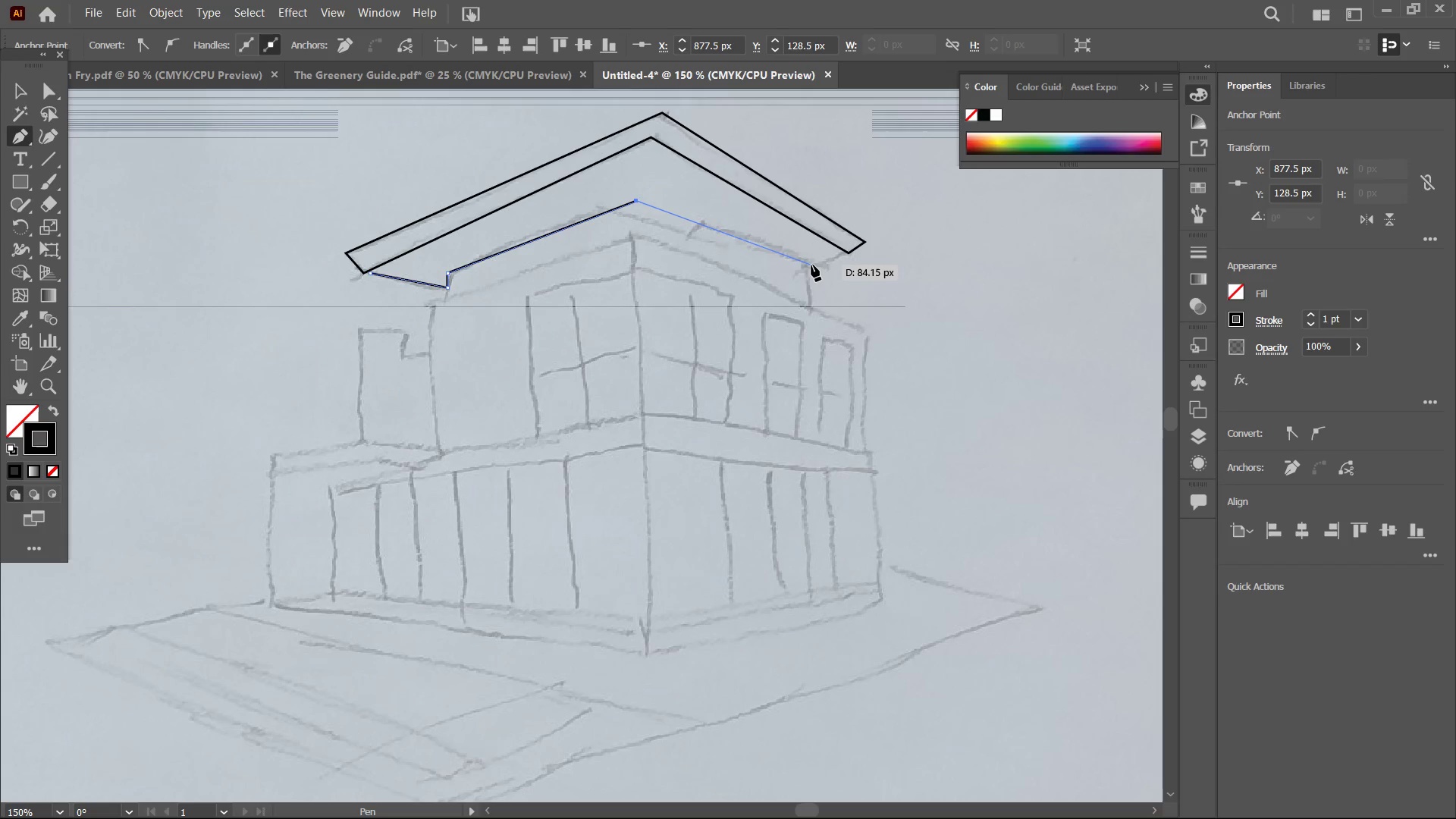 
left_click([810, 268])
 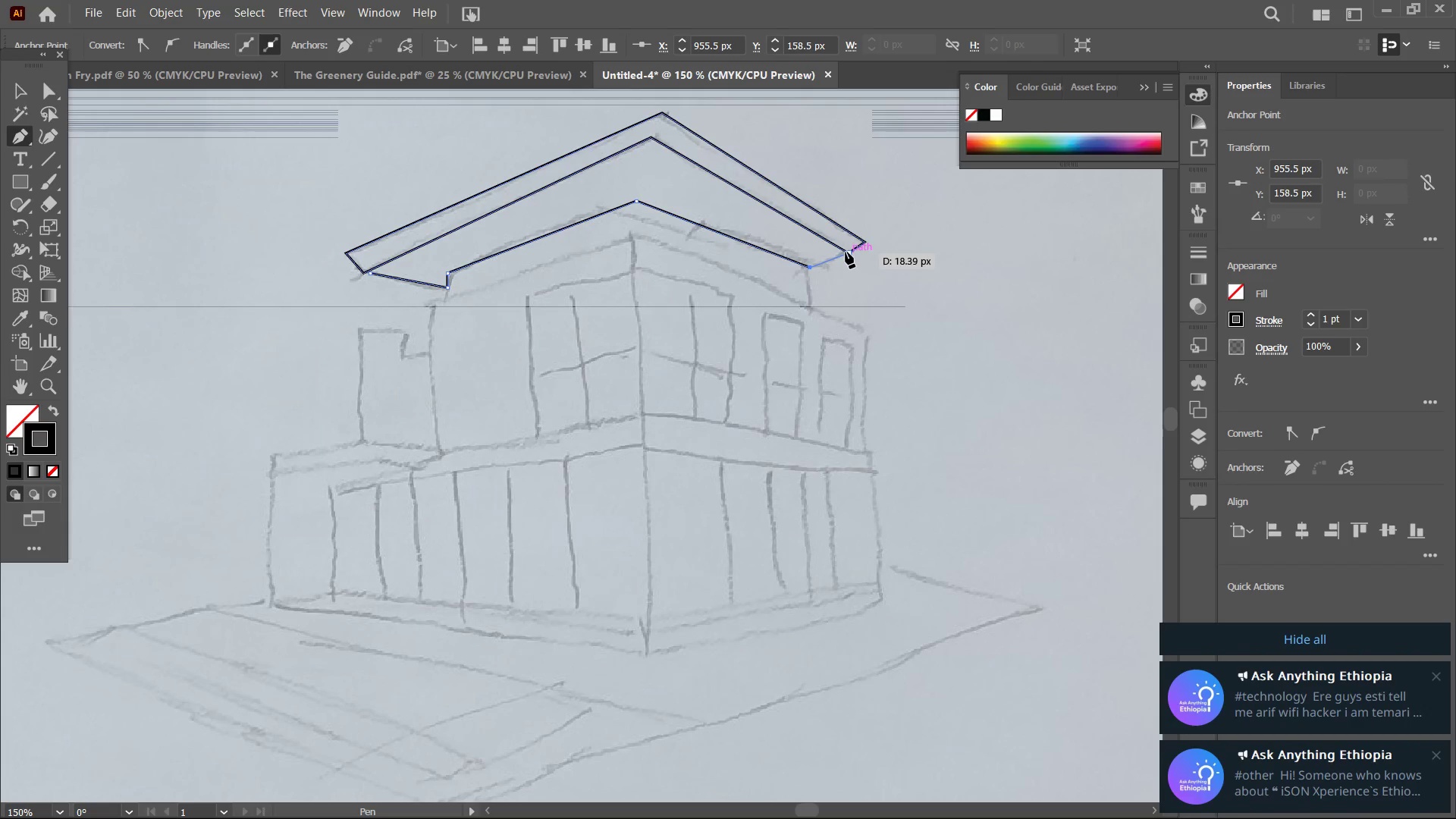 
left_click([846, 252])
 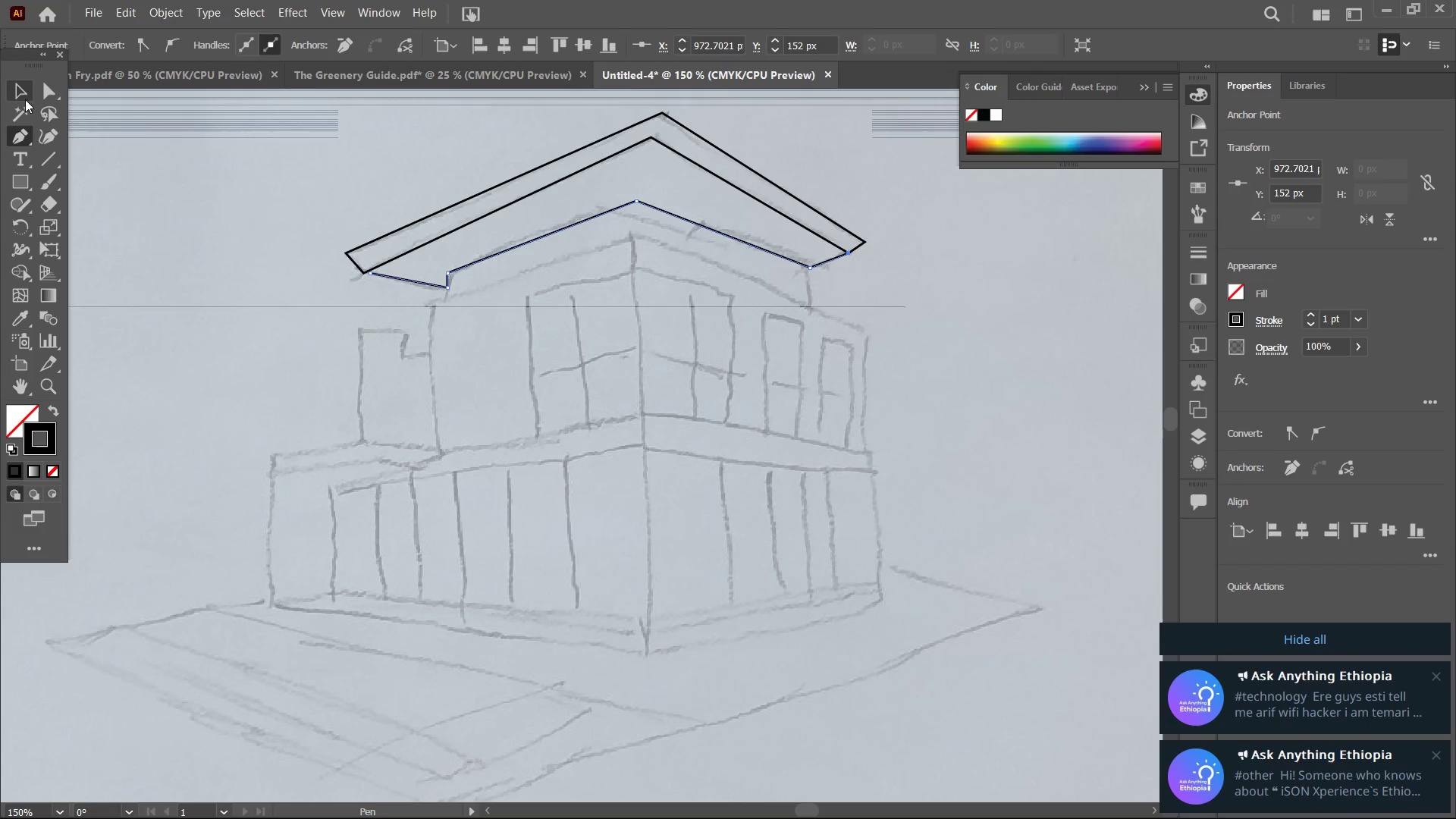 
double_click([140, 181])
 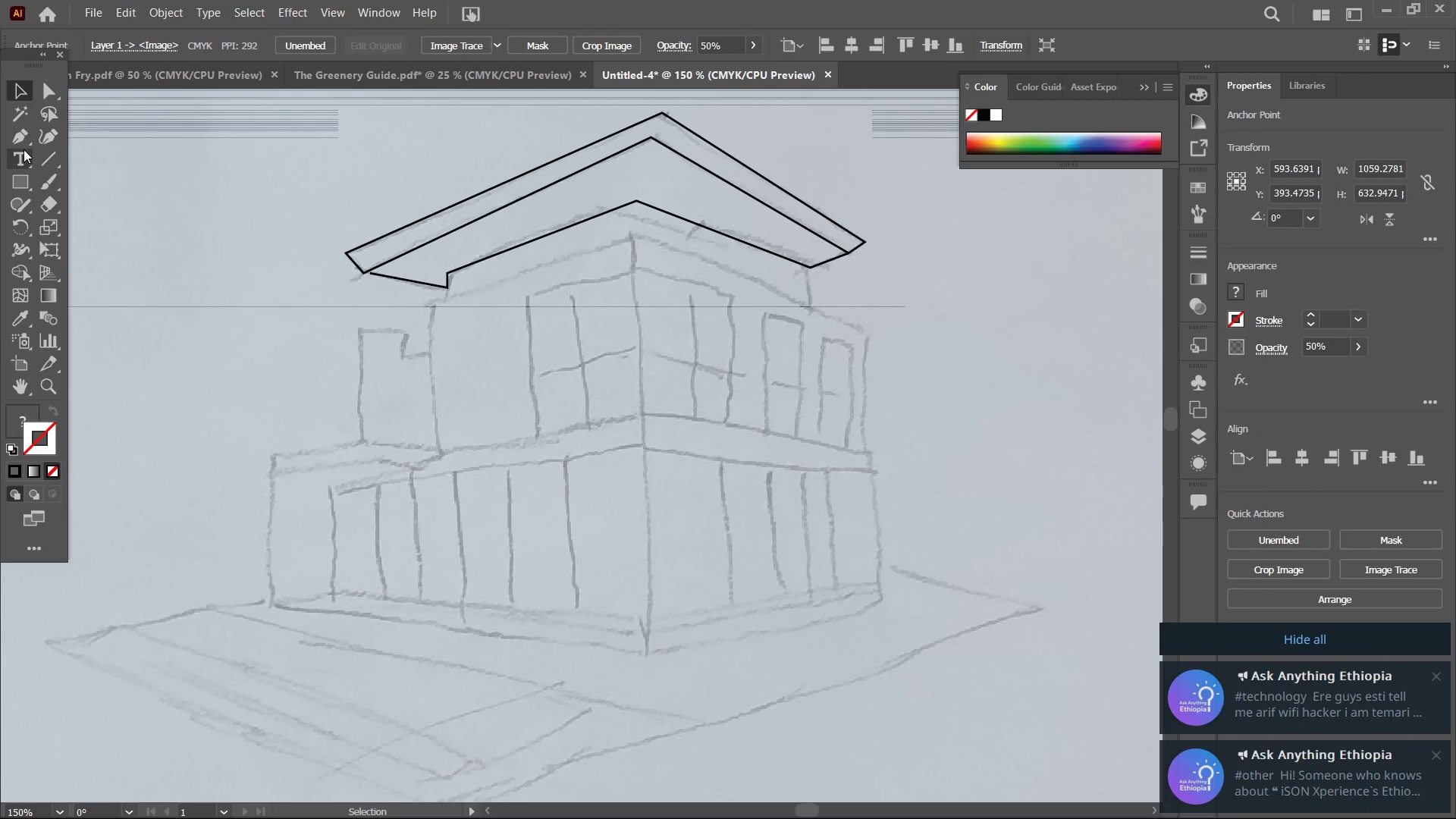 
left_click([24, 140])
 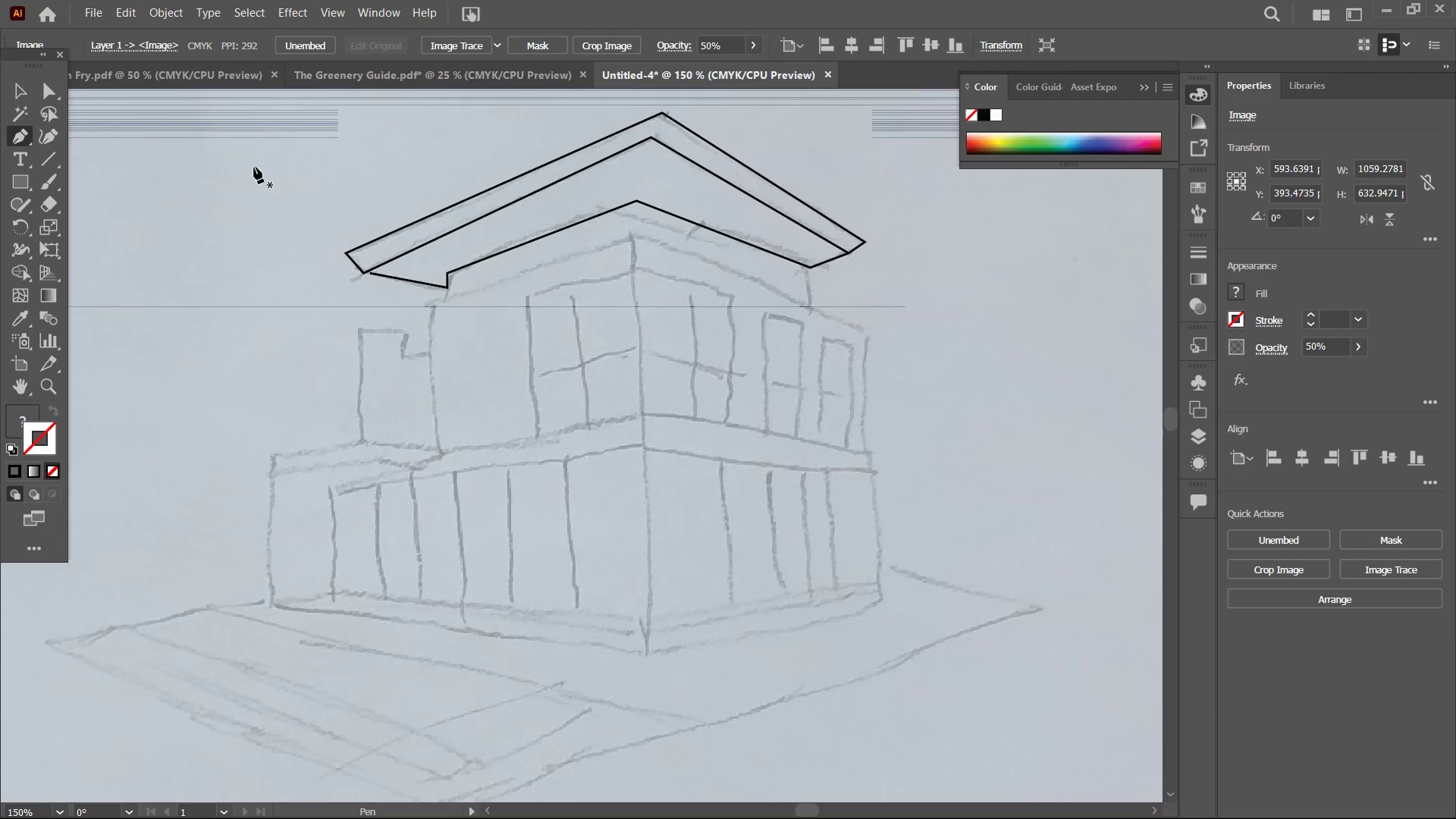 
left_click([10, 181])
 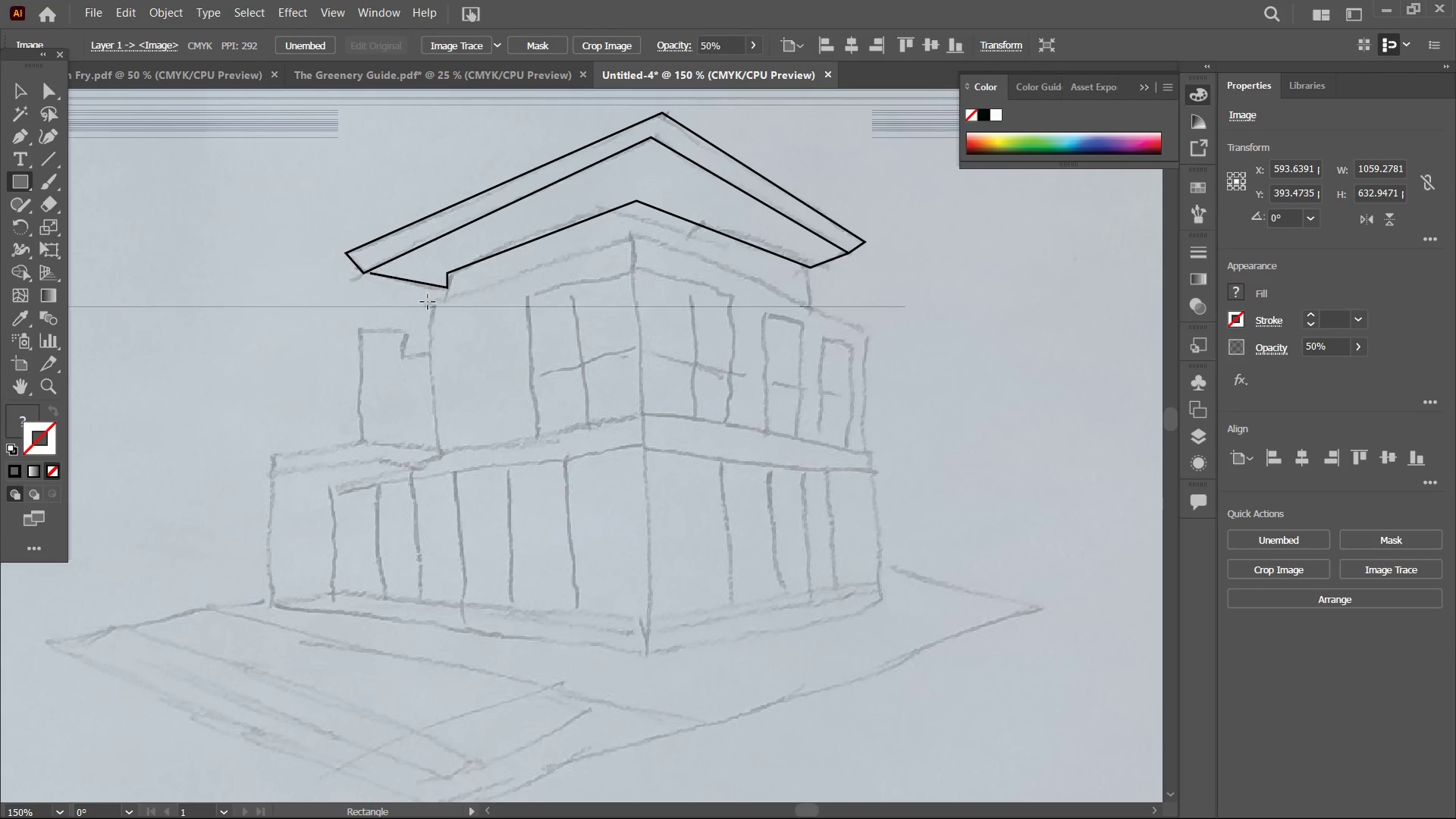 
left_click_drag(start_coordinate=[428, 302], to_coordinate=[643, 430])
 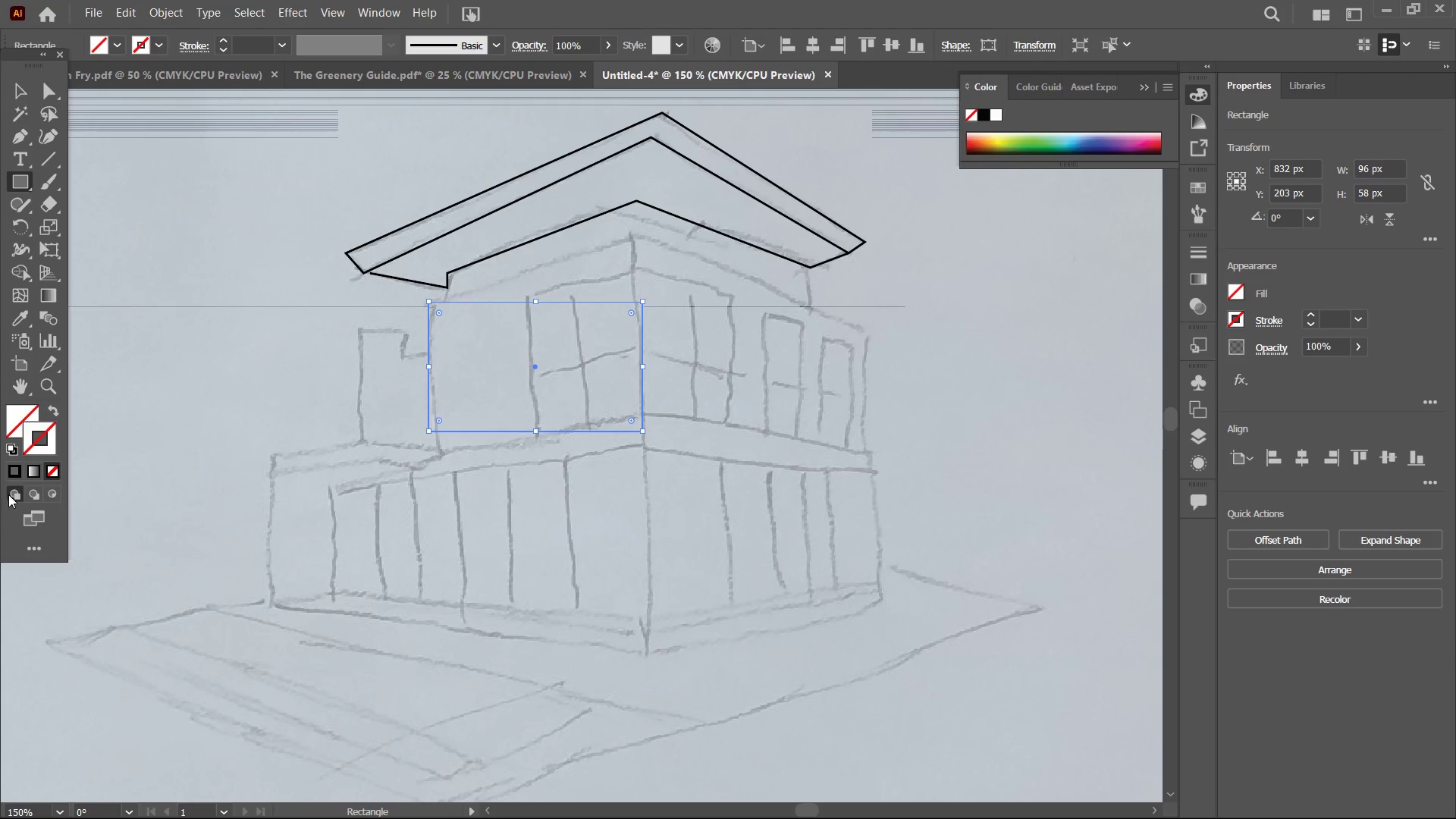 
left_click([8, 472])
 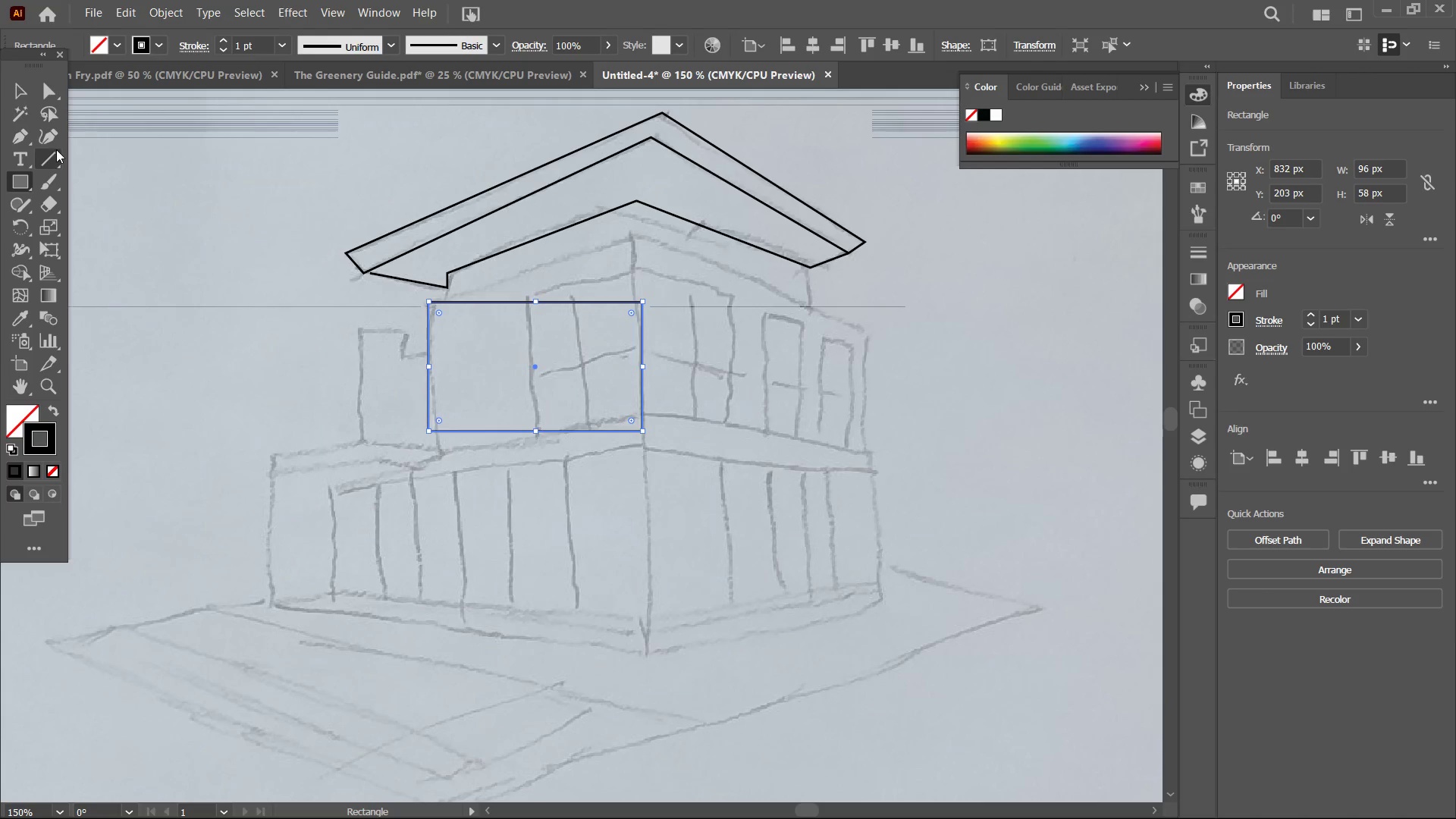 
left_click([56, 146])
 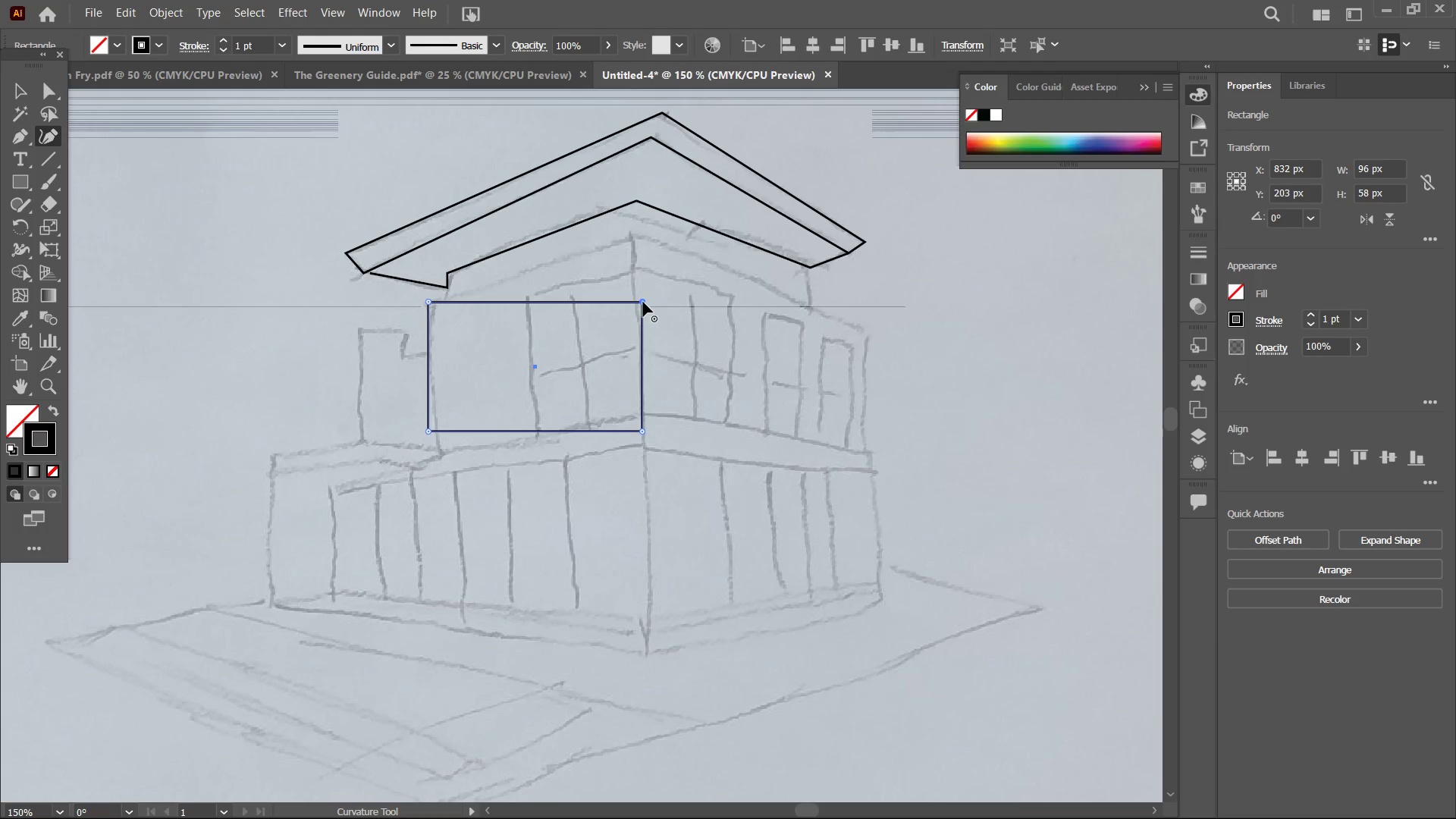 
left_click_drag(start_coordinate=[643, 302], to_coordinate=[632, 237])
 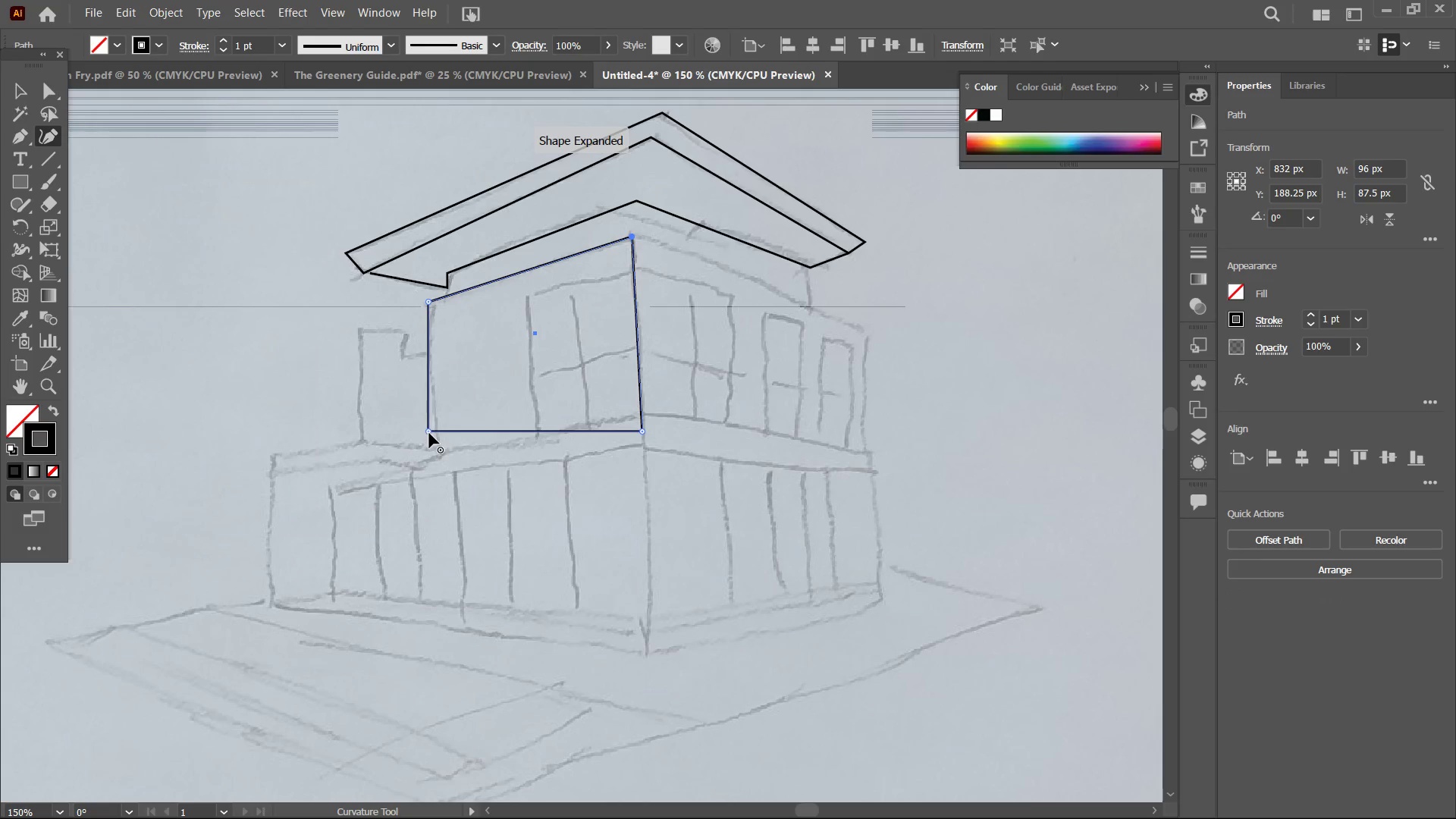 
left_click_drag(start_coordinate=[429, 433], to_coordinate=[438, 453])
 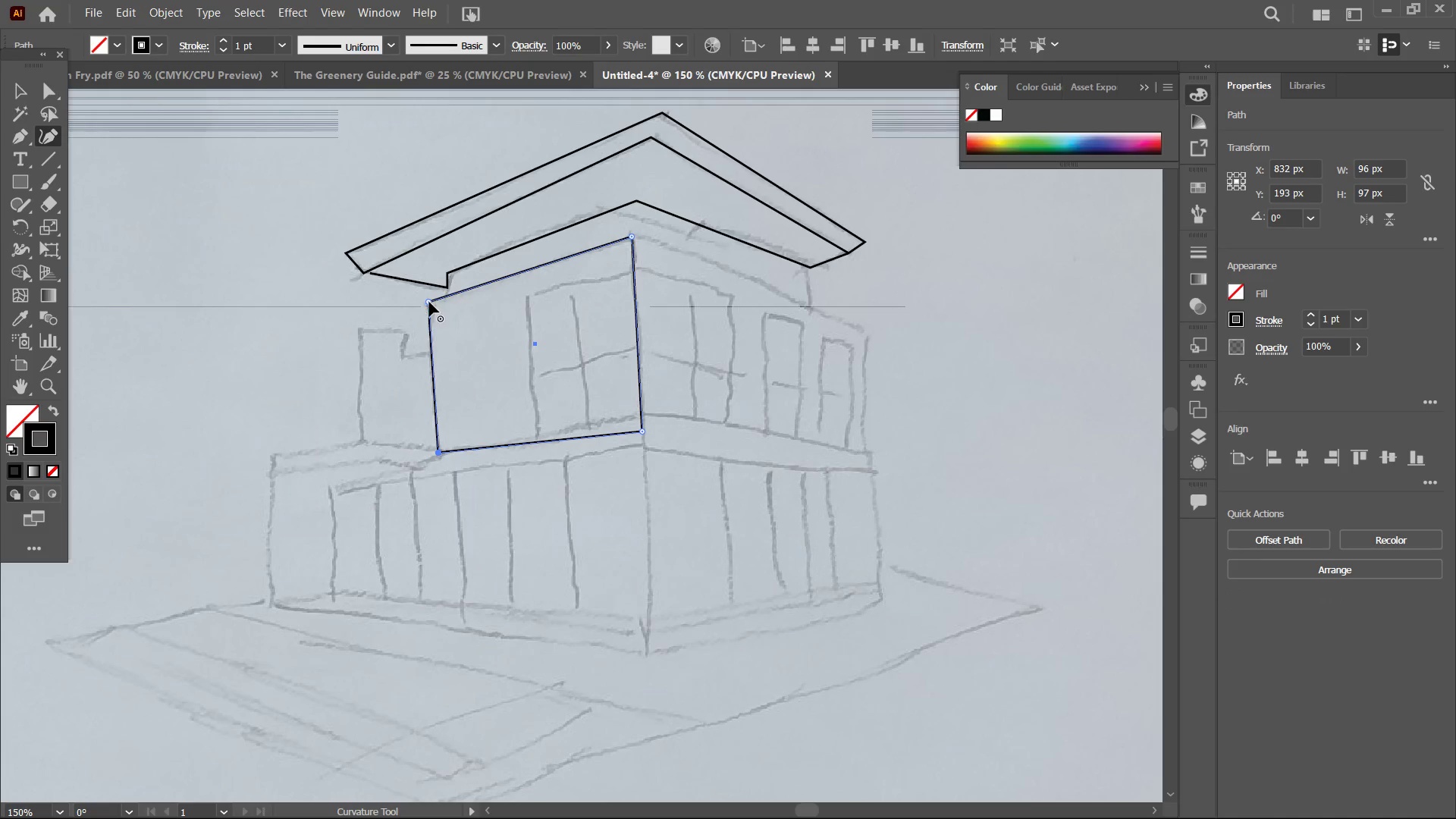 
left_click_drag(start_coordinate=[429, 302], to_coordinate=[435, 302])
 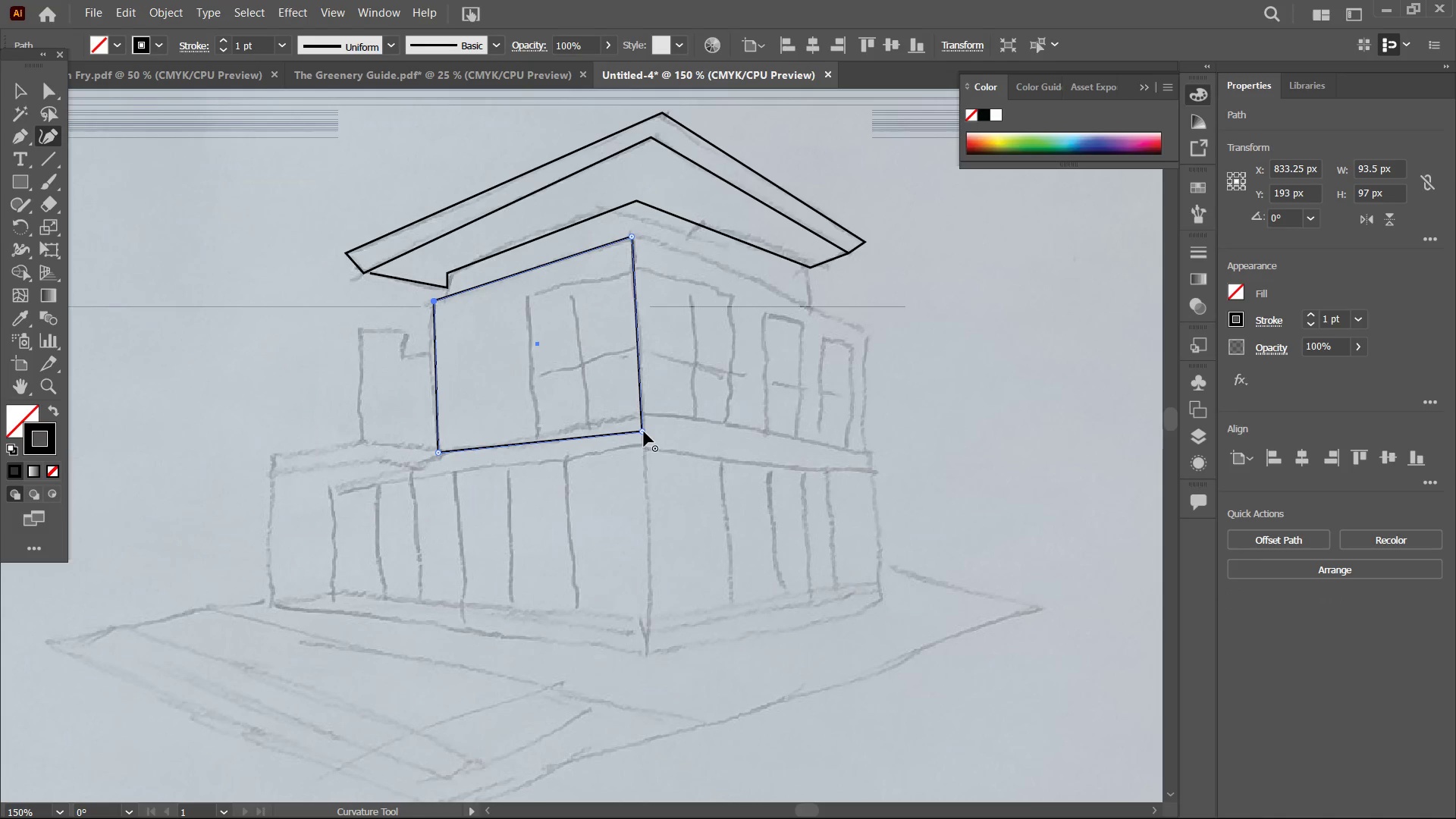 
left_click_drag(start_coordinate=[644, 430], to_coordinate=[642, 417])
 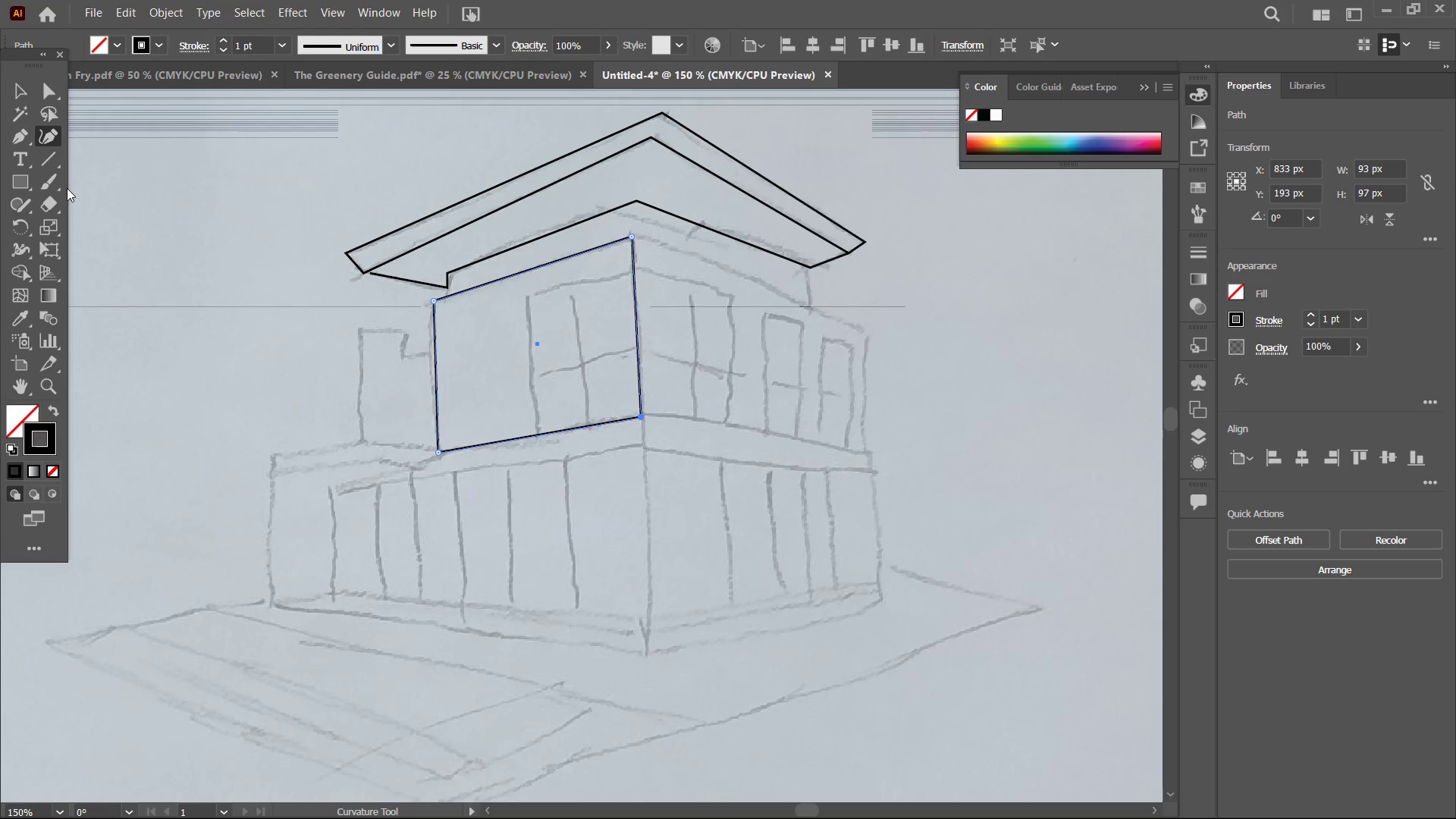 
left_click([20, 143])
 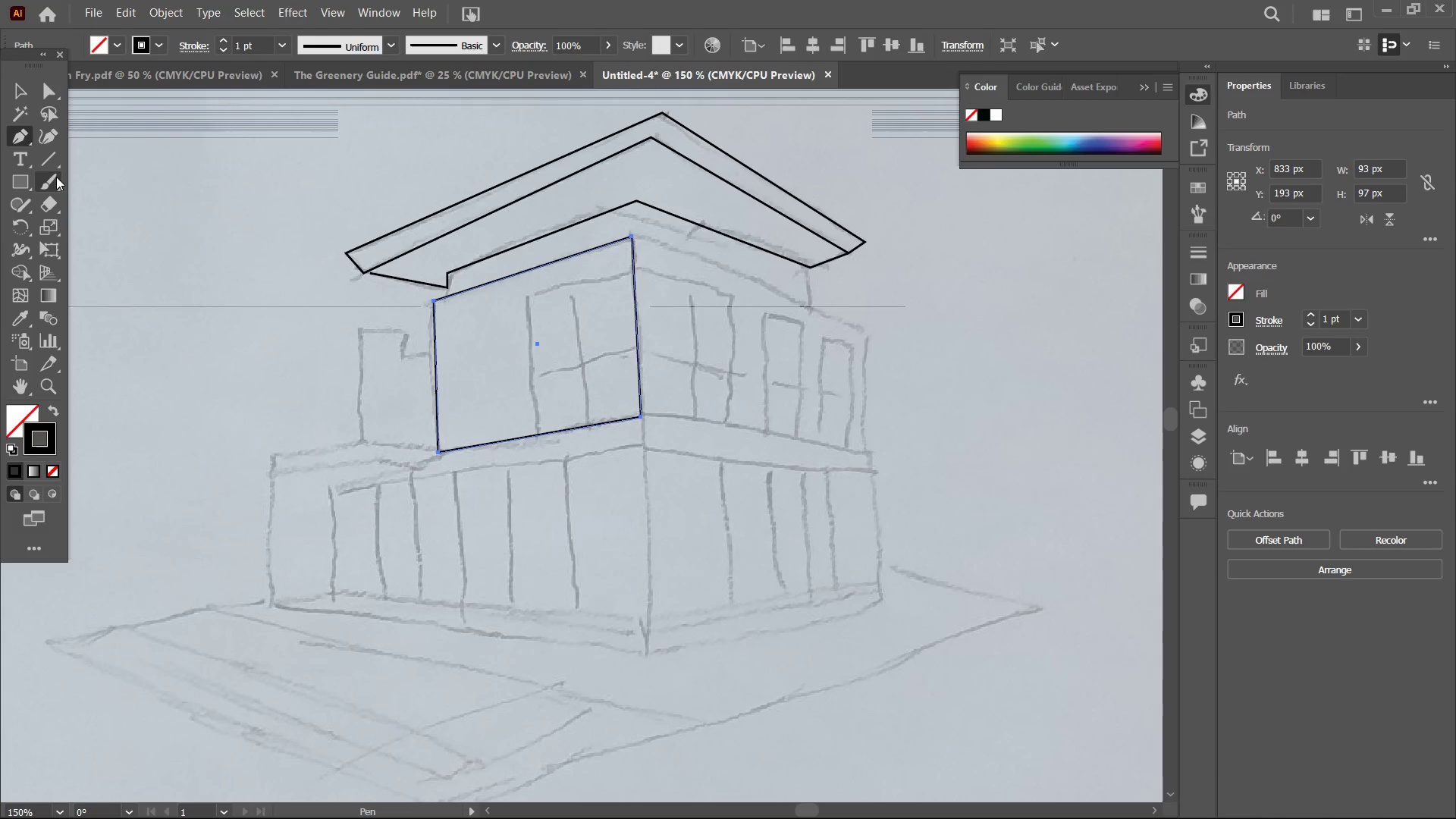 
left_click([30, 177])
 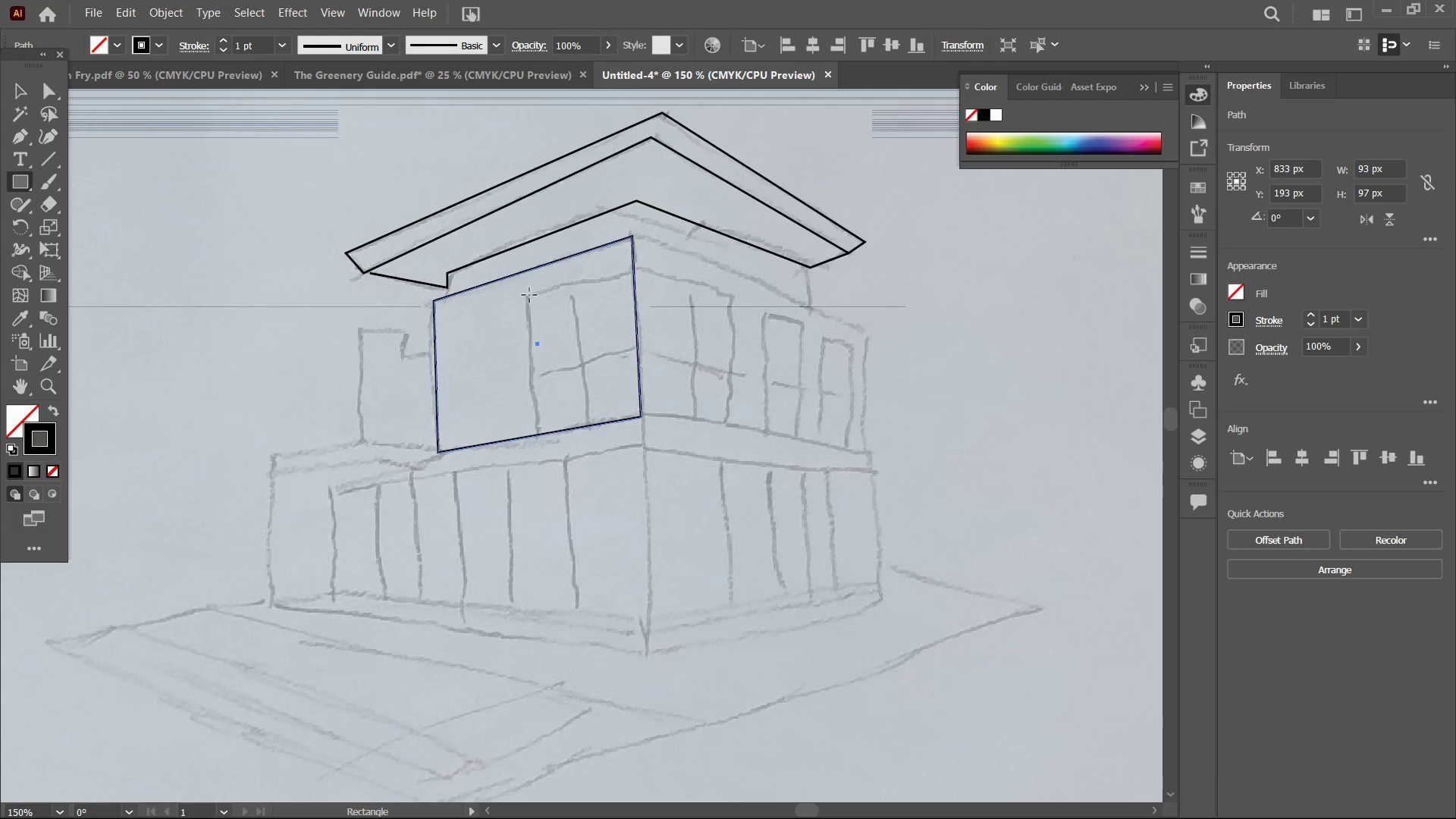 
left_click_drag(start_coordinate=[529, 295], to_coordinate=[641, 422])
 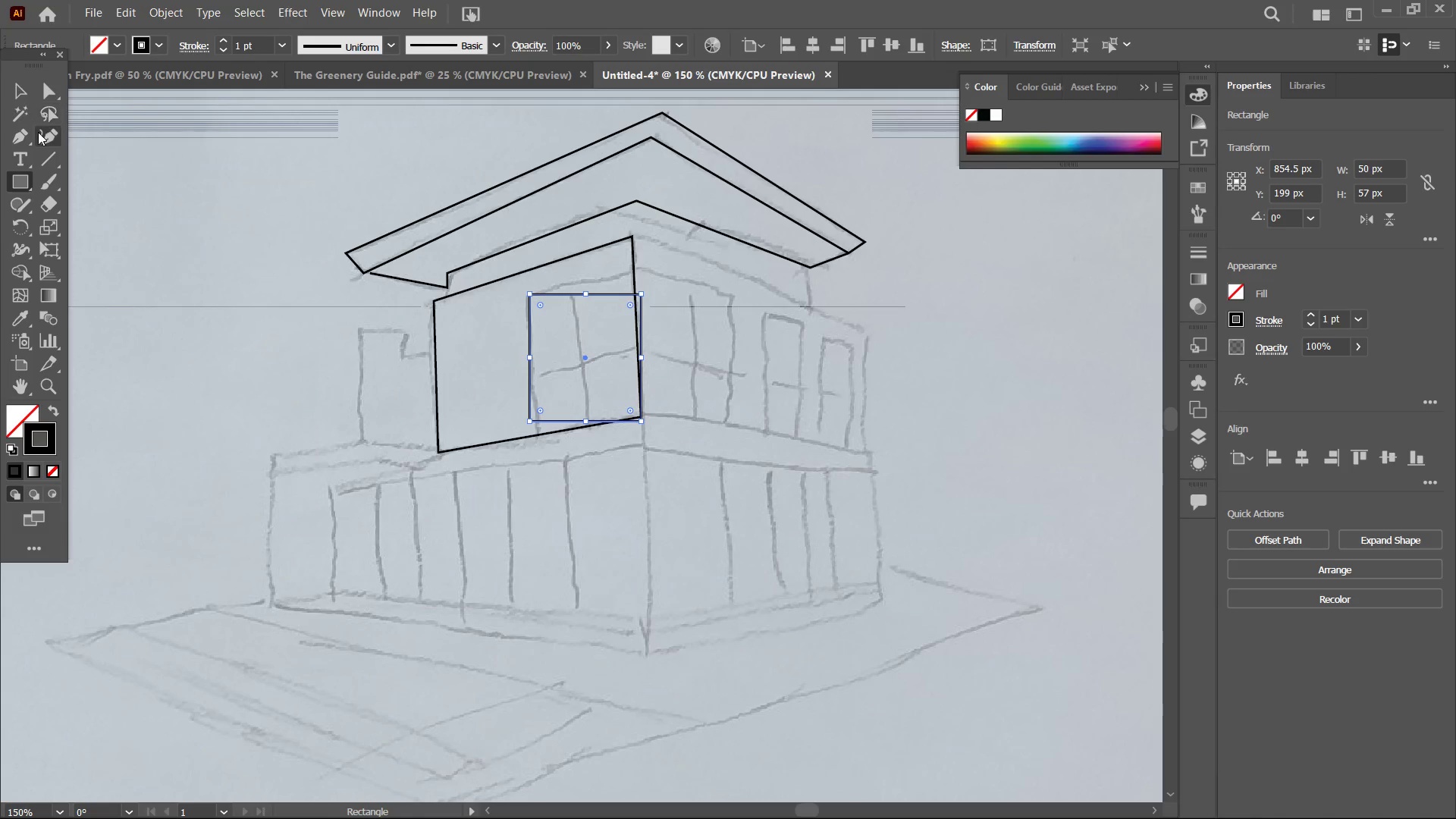 
left_click([38, 132])
 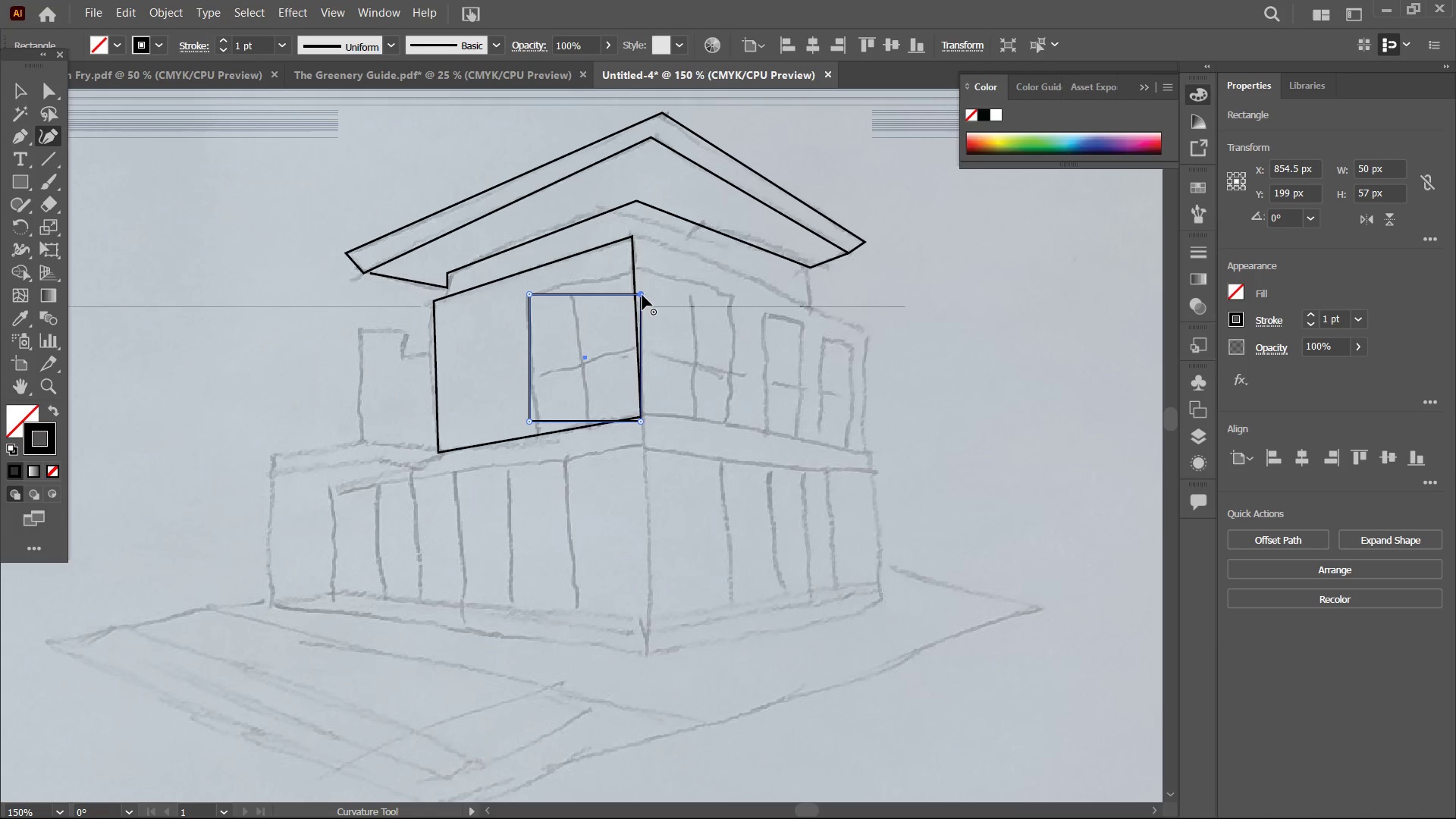 
left_click_drag(start_coordinate=[642, 295], to_coordinate=[632, 271])
 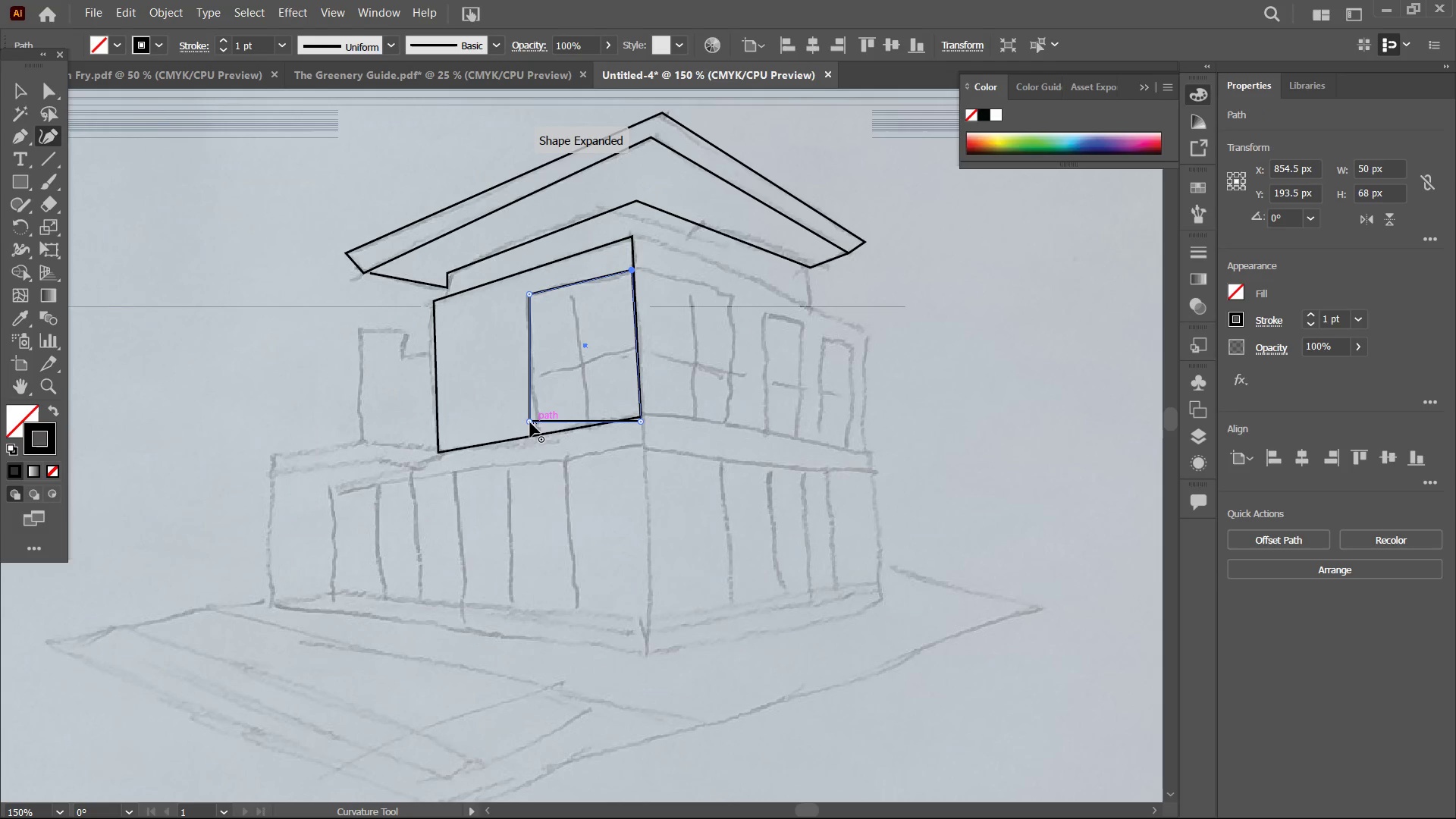 
left_click_drag(start_coordinate=[530, 422], to_coordinate=[536, 433])
 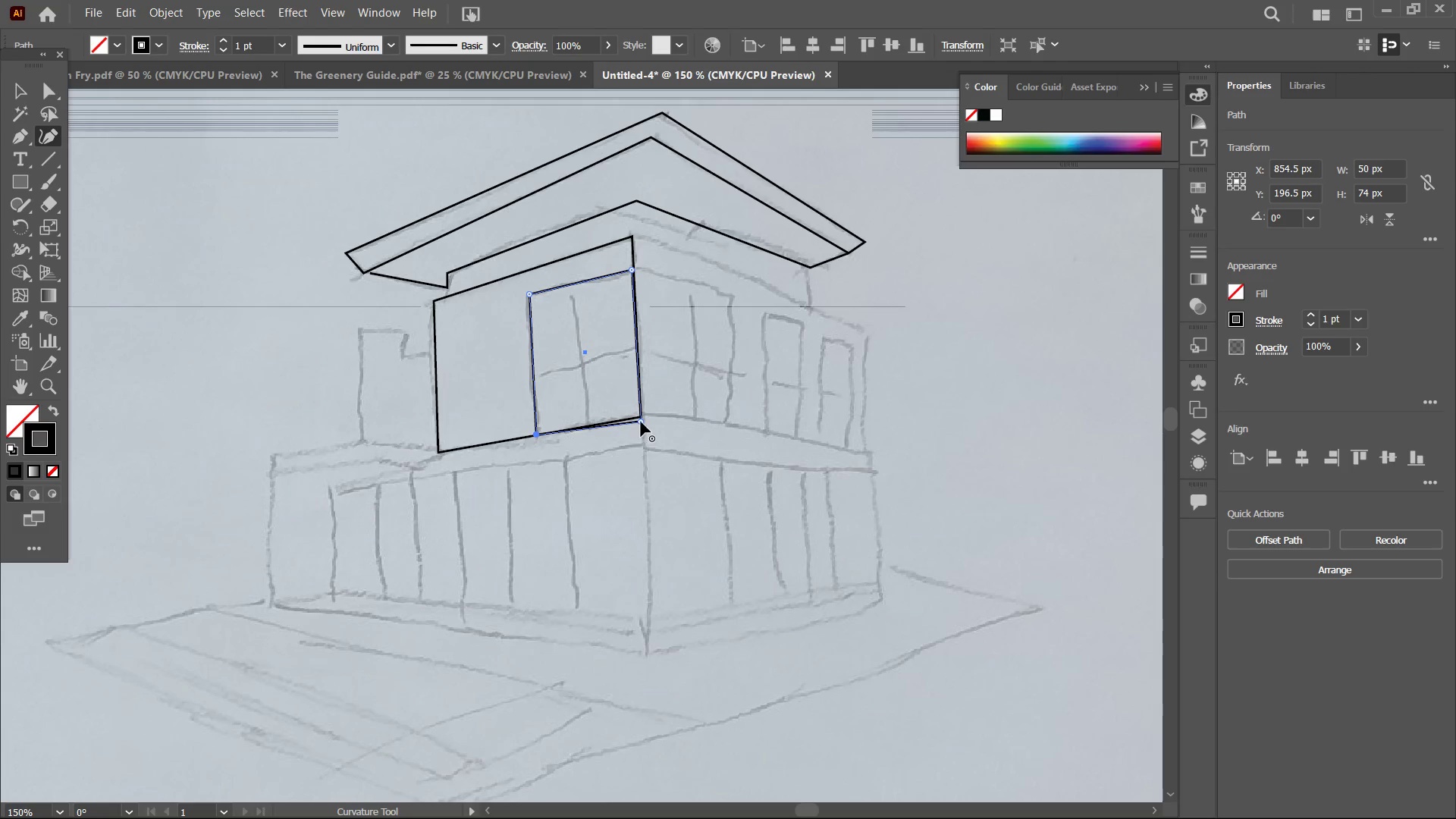 
left_click_drag(start_coordinate=[641, 422], to_coordinate=[641, 417])
 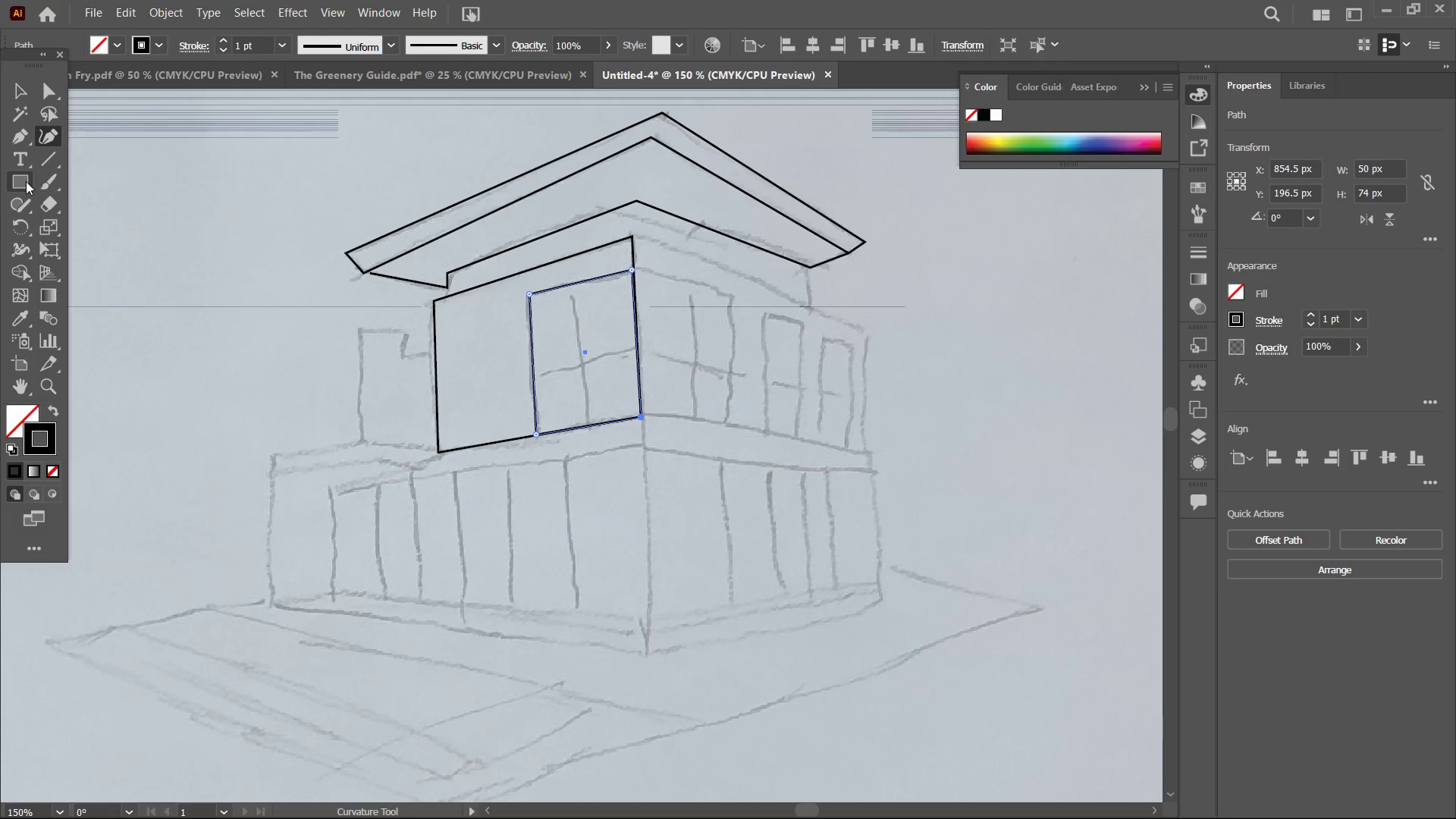 
left_click([46, 159])
 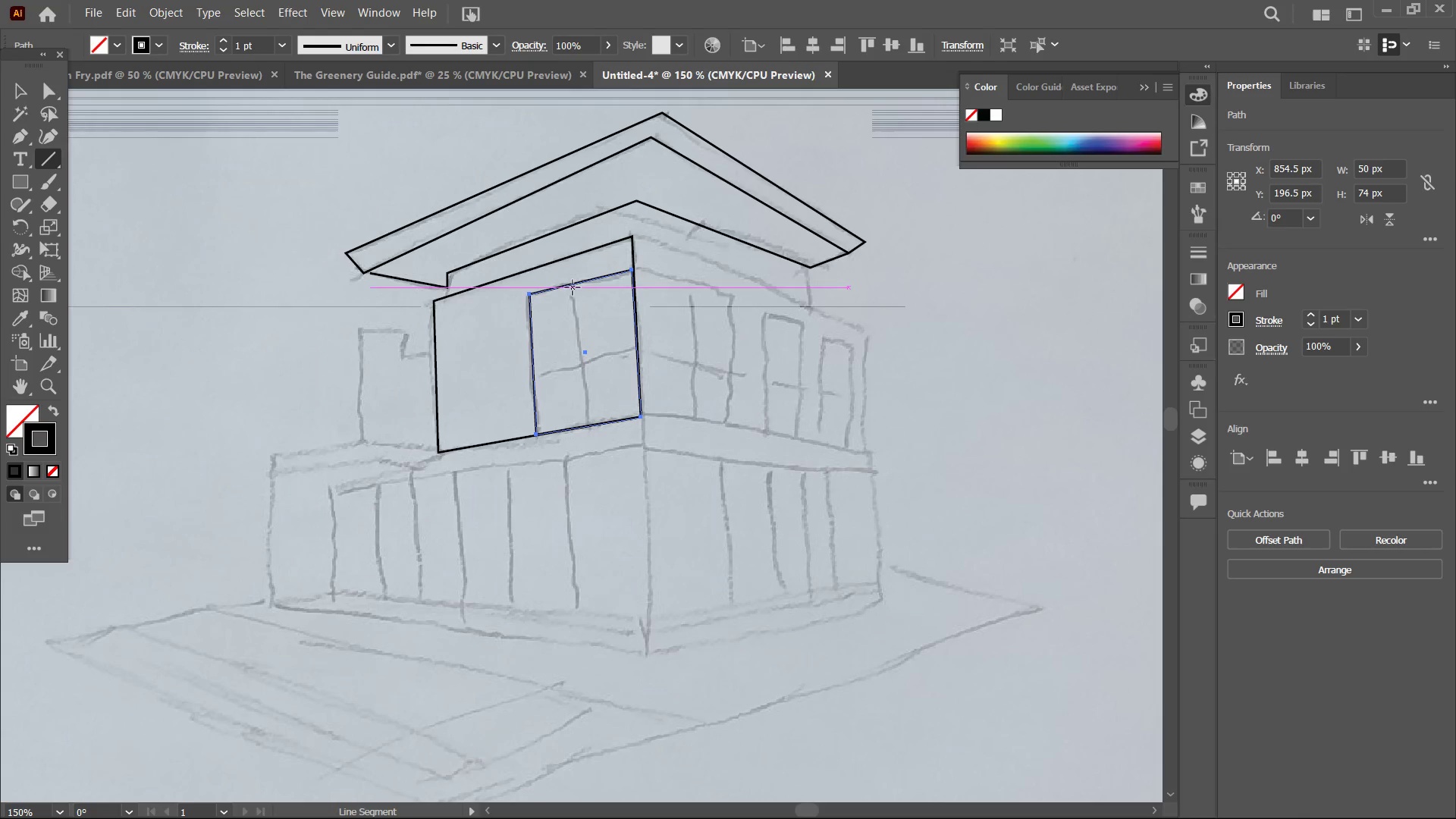 
left_click_drag(start_coordinate=[573, 285], to_coordinate=[584, 427])
 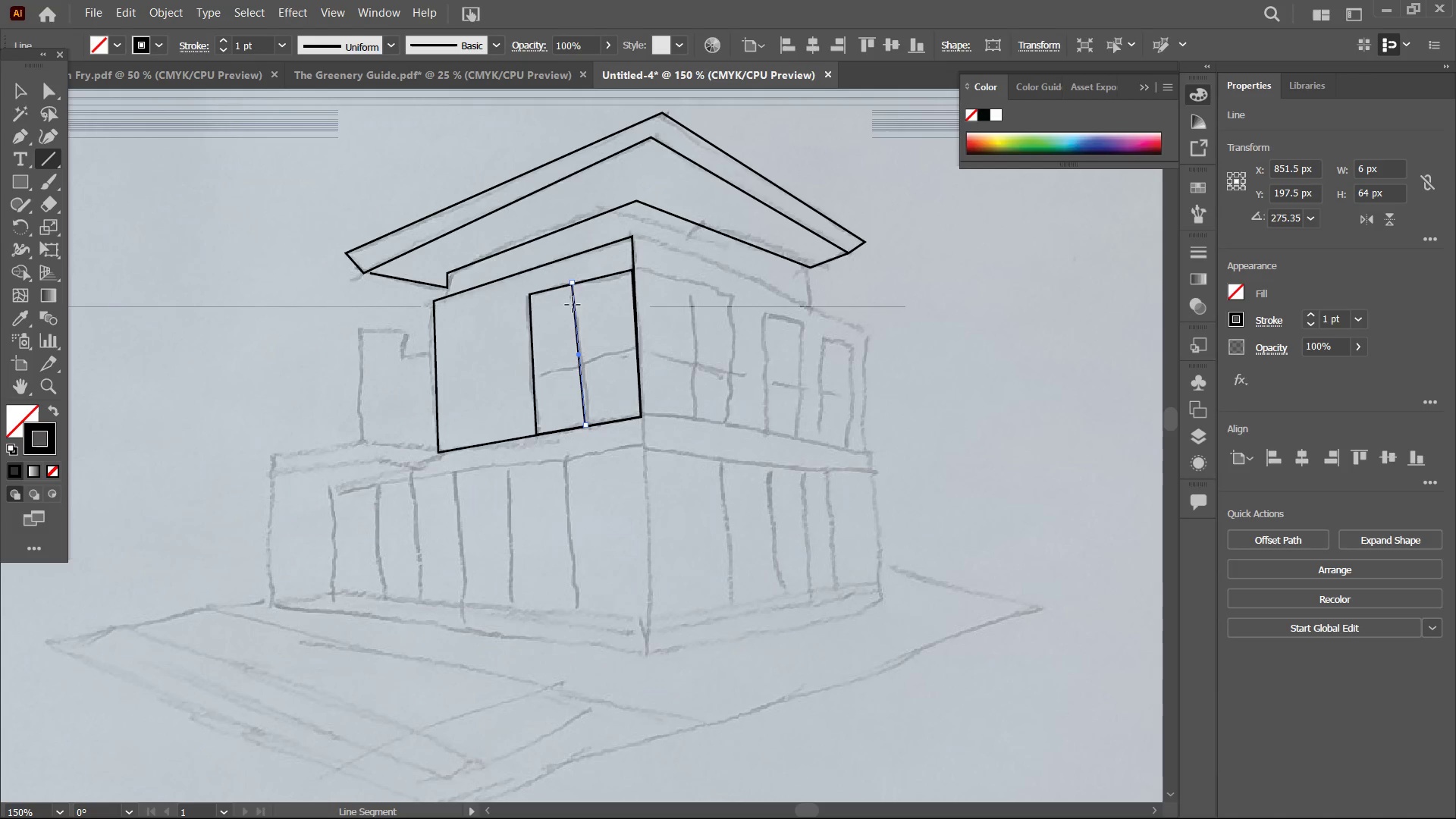 
hold_key(key=ShiftLeft, duration=0.62)
 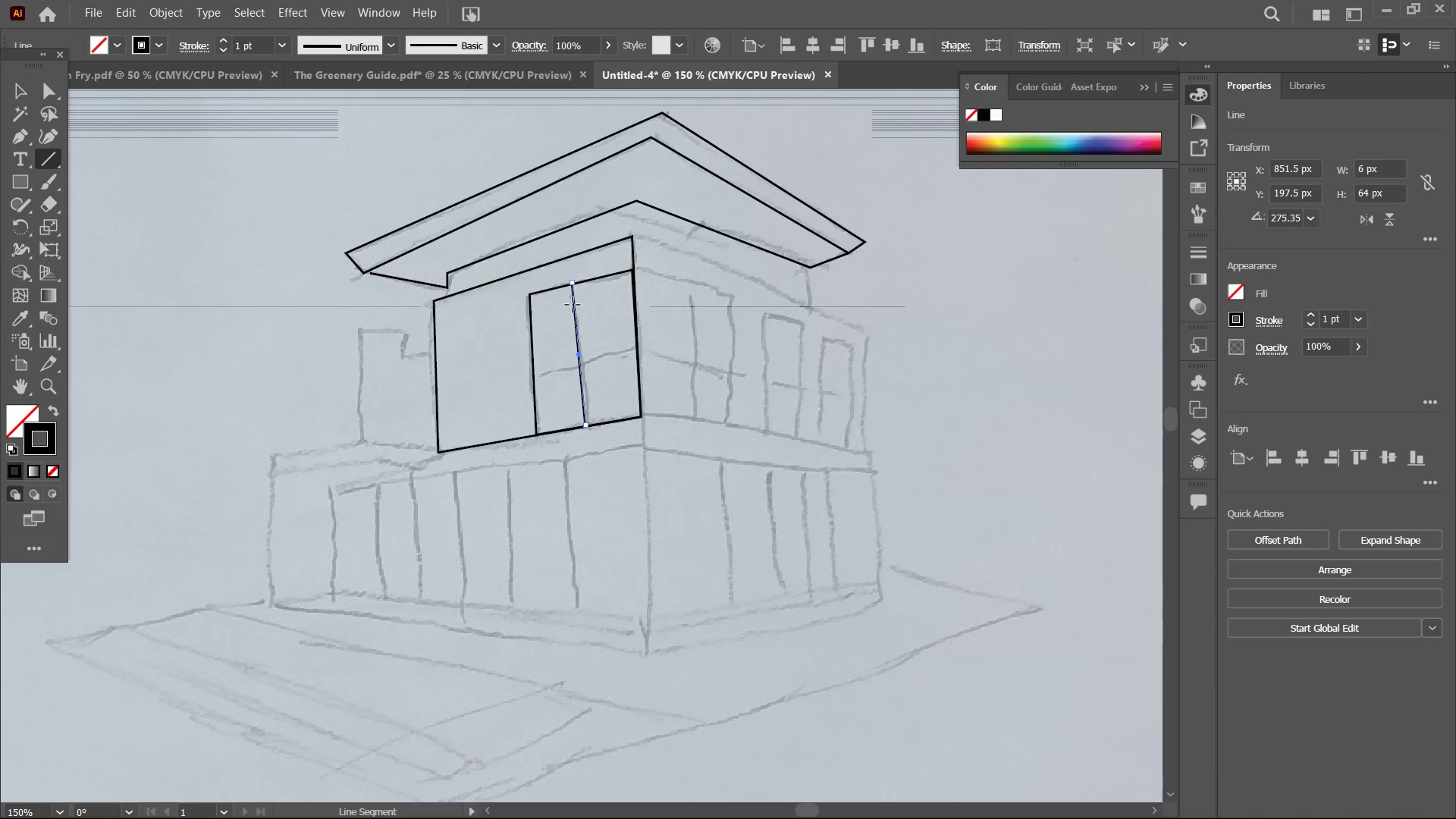 
left_click_drag(start_coordinate=[573, 283], to_coordinate=[580, 284])
 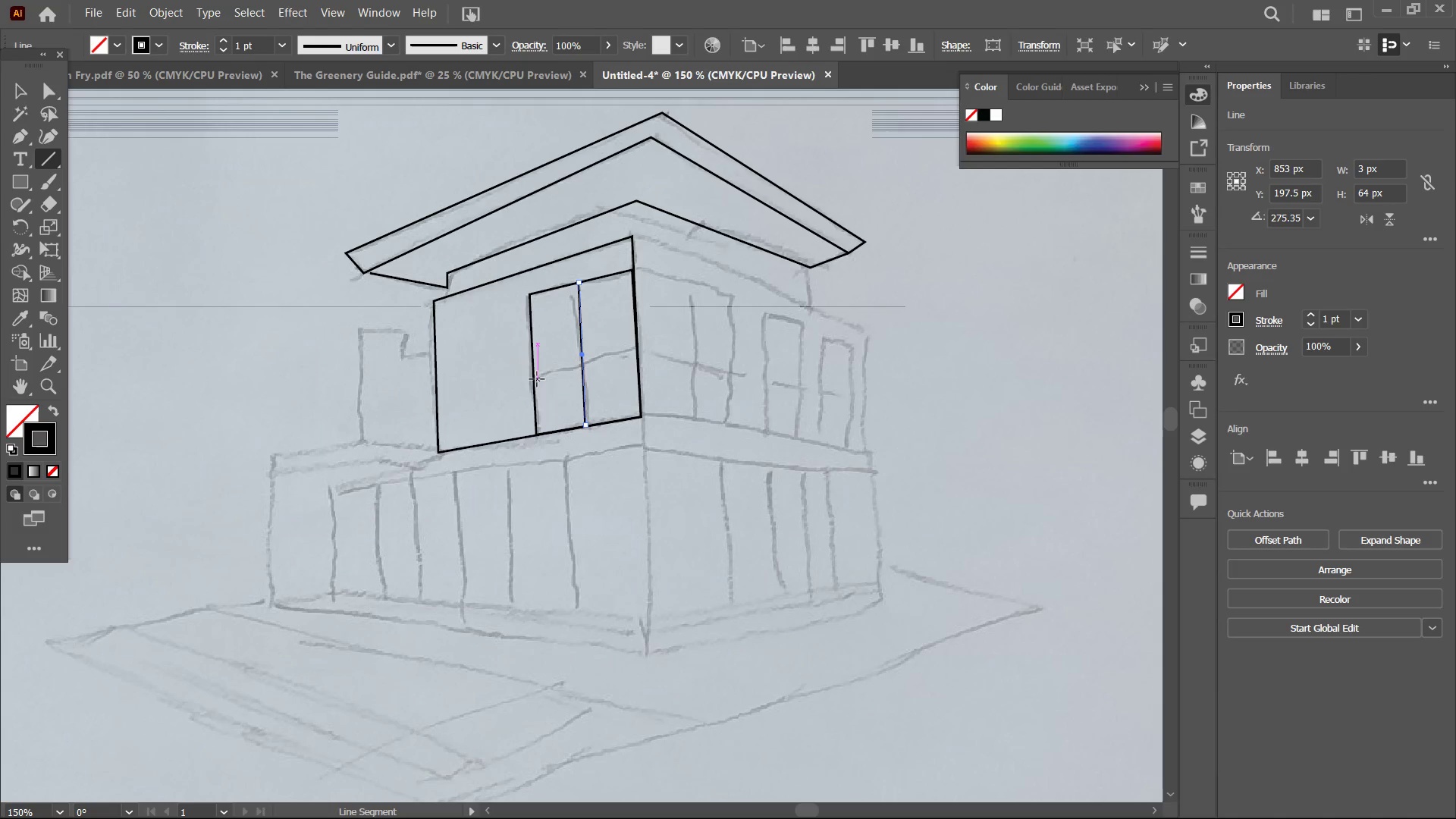 
left_click([536, 378])
 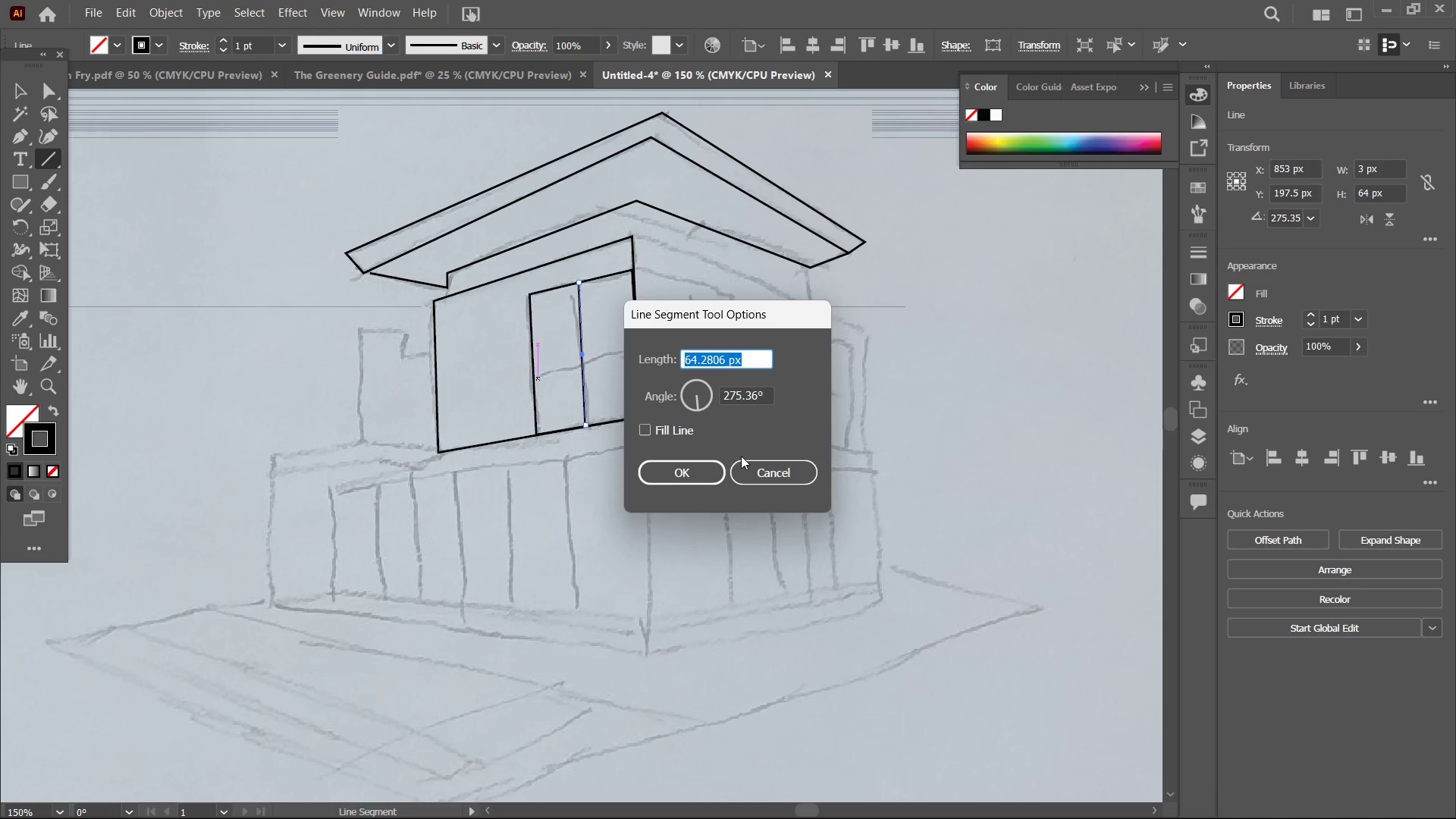 
left_click([752, 469])
 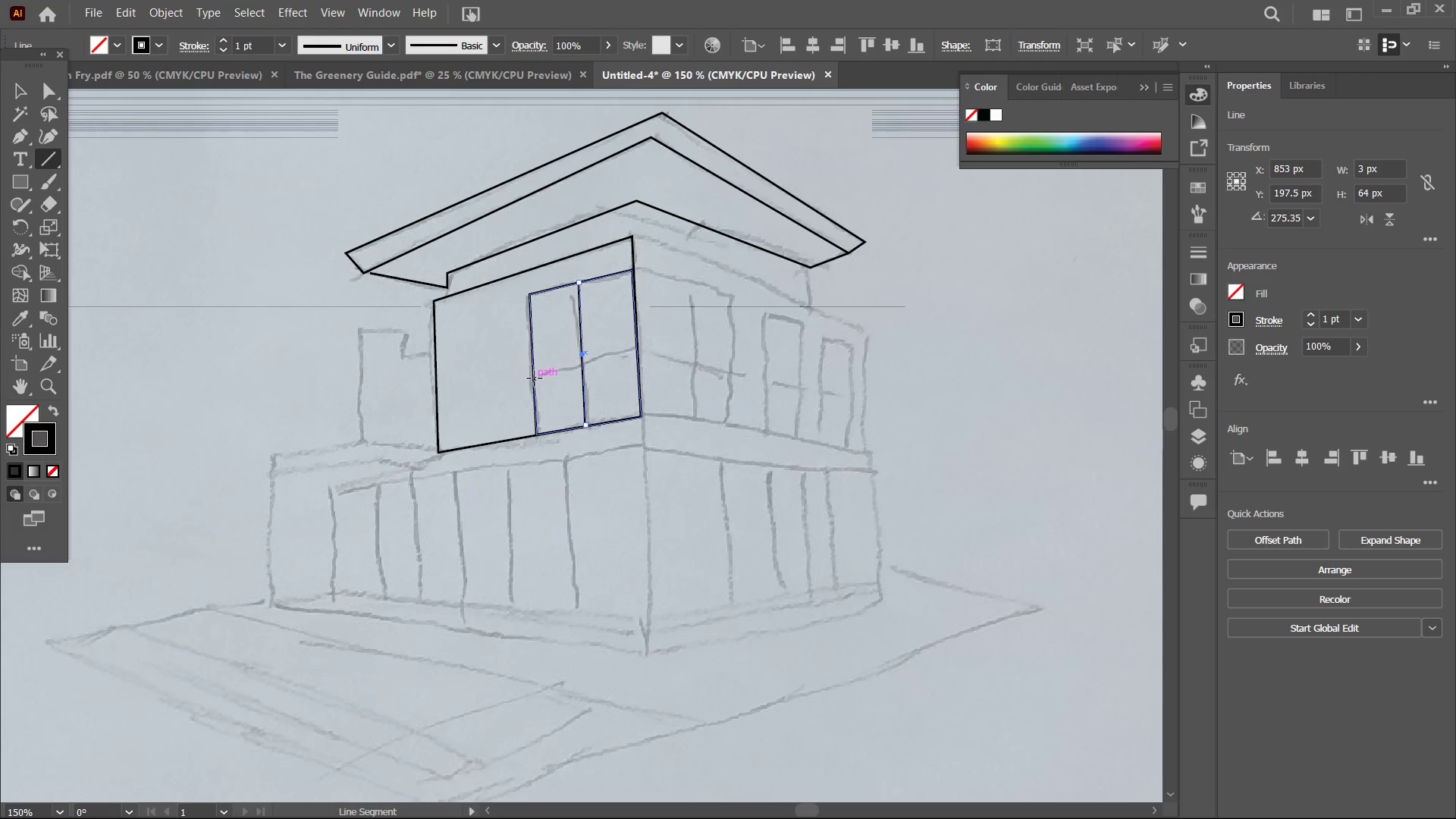 
left_click_drag(start_coordinate=[535, 378], to_coordinate=[639, 350])
 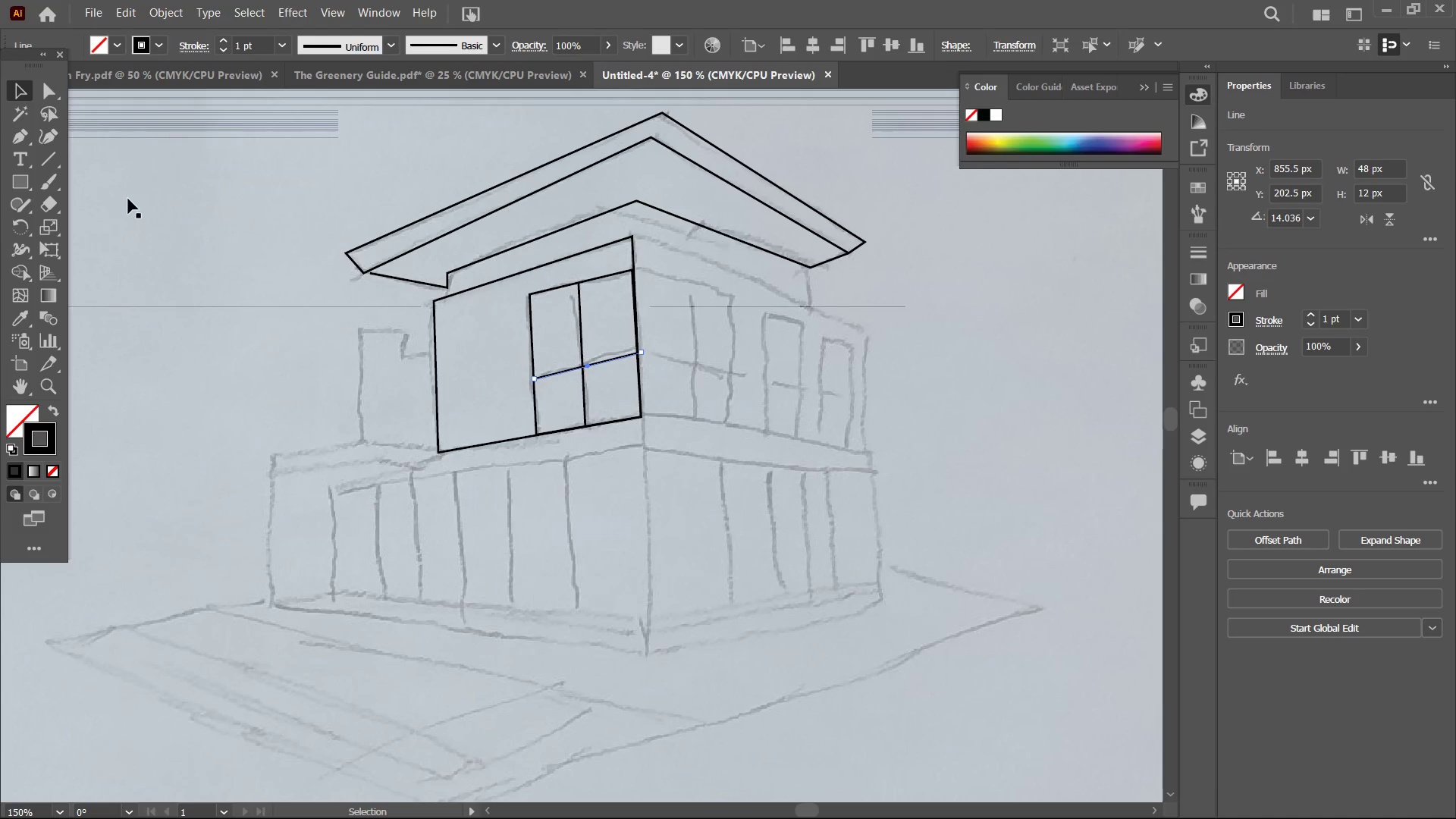 
hold_key(key=Space, duration=1.5)
 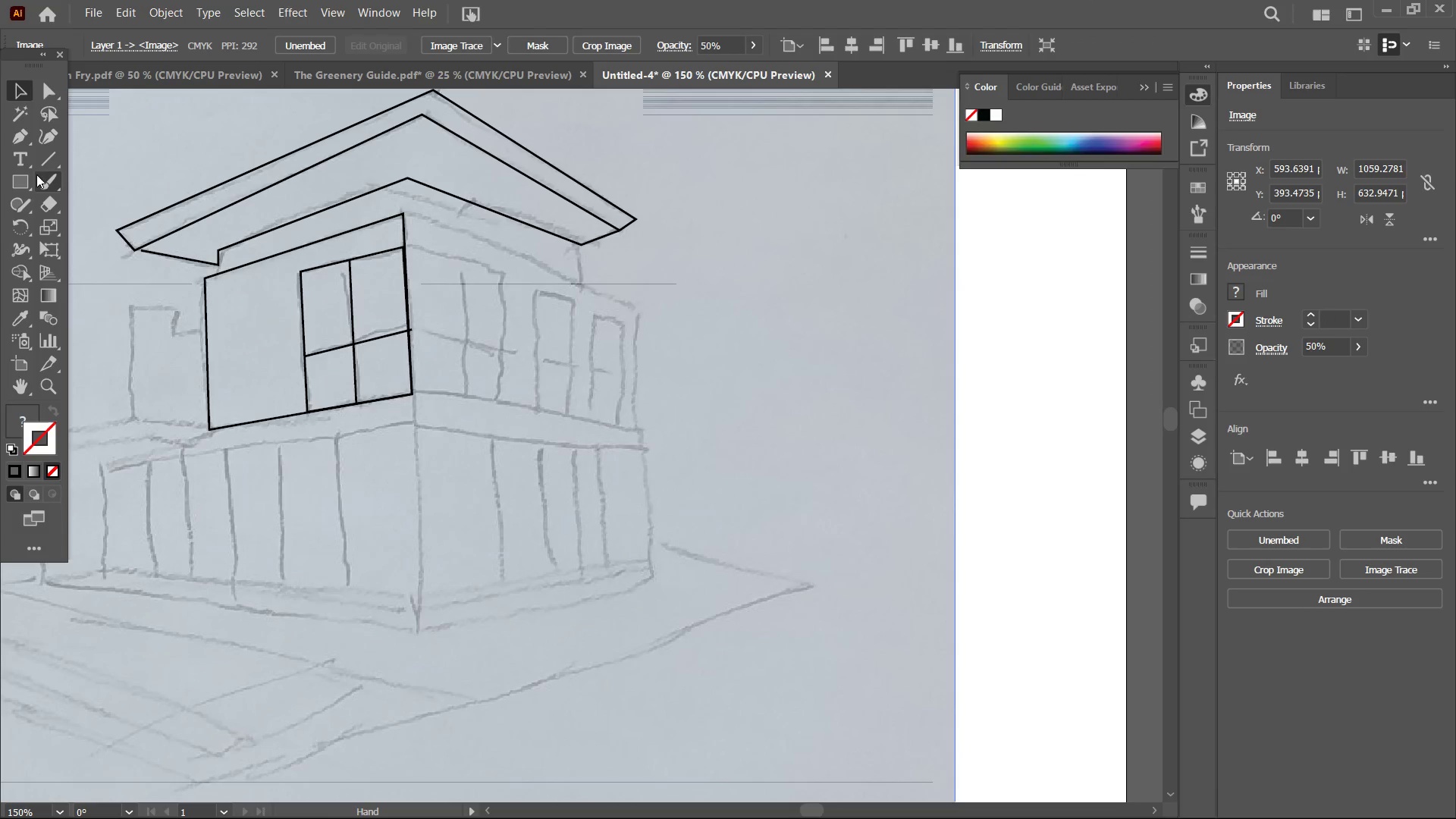 
left_click_drag(start_coordinate=[280, 248], to_coordinate=[51, 225])
 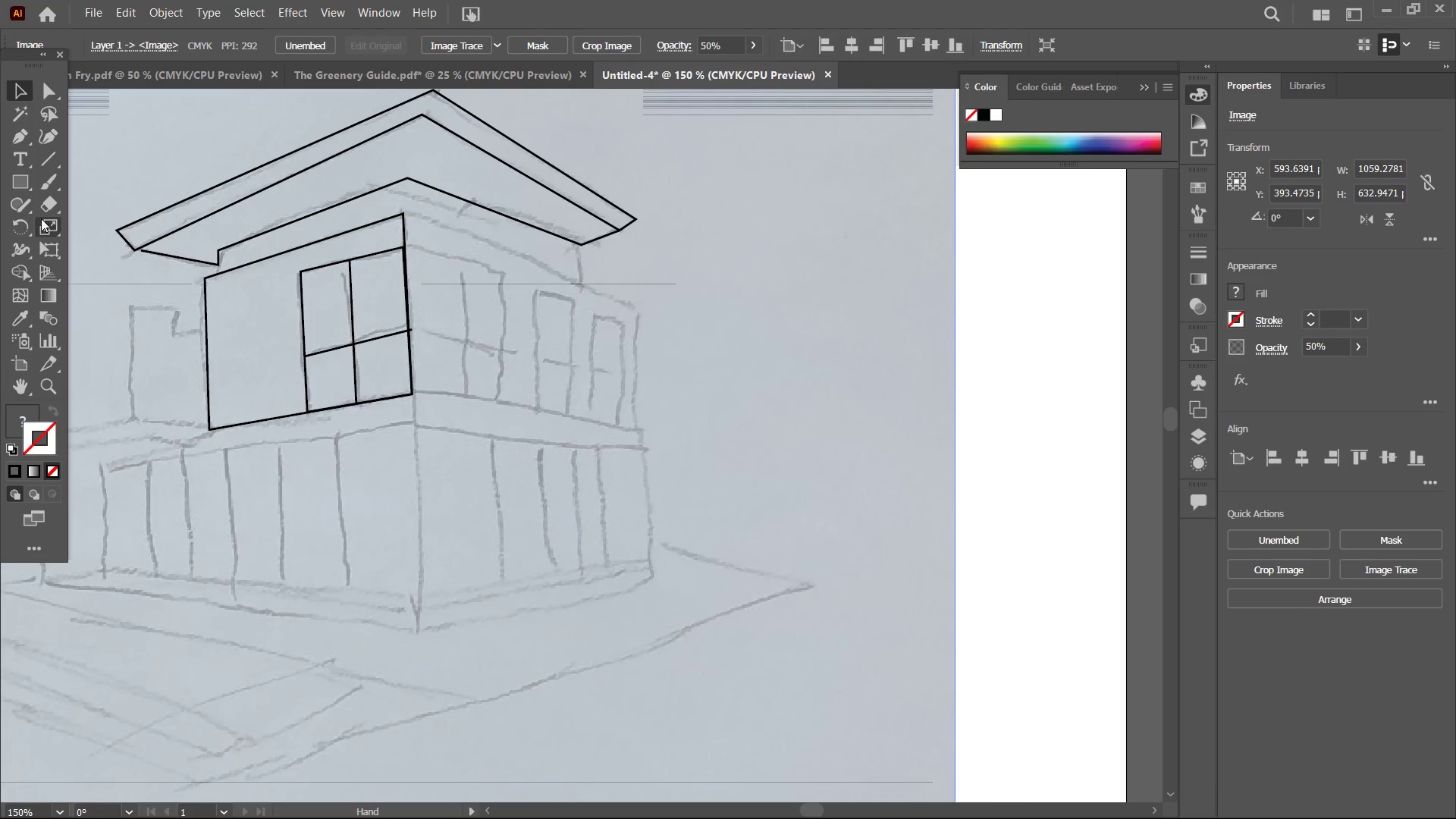 
left_click([24, 174])
 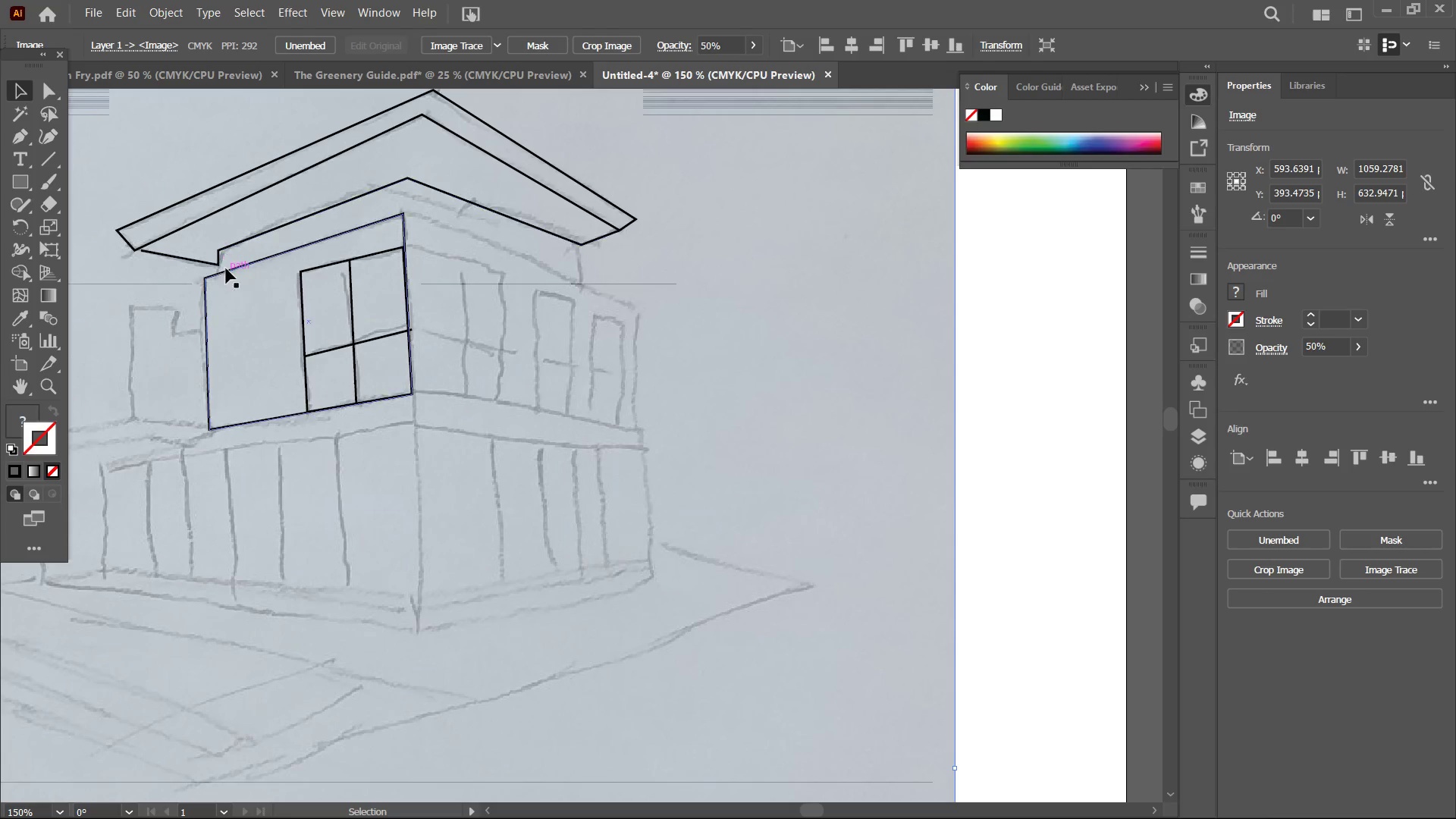 
key(Control+C)
 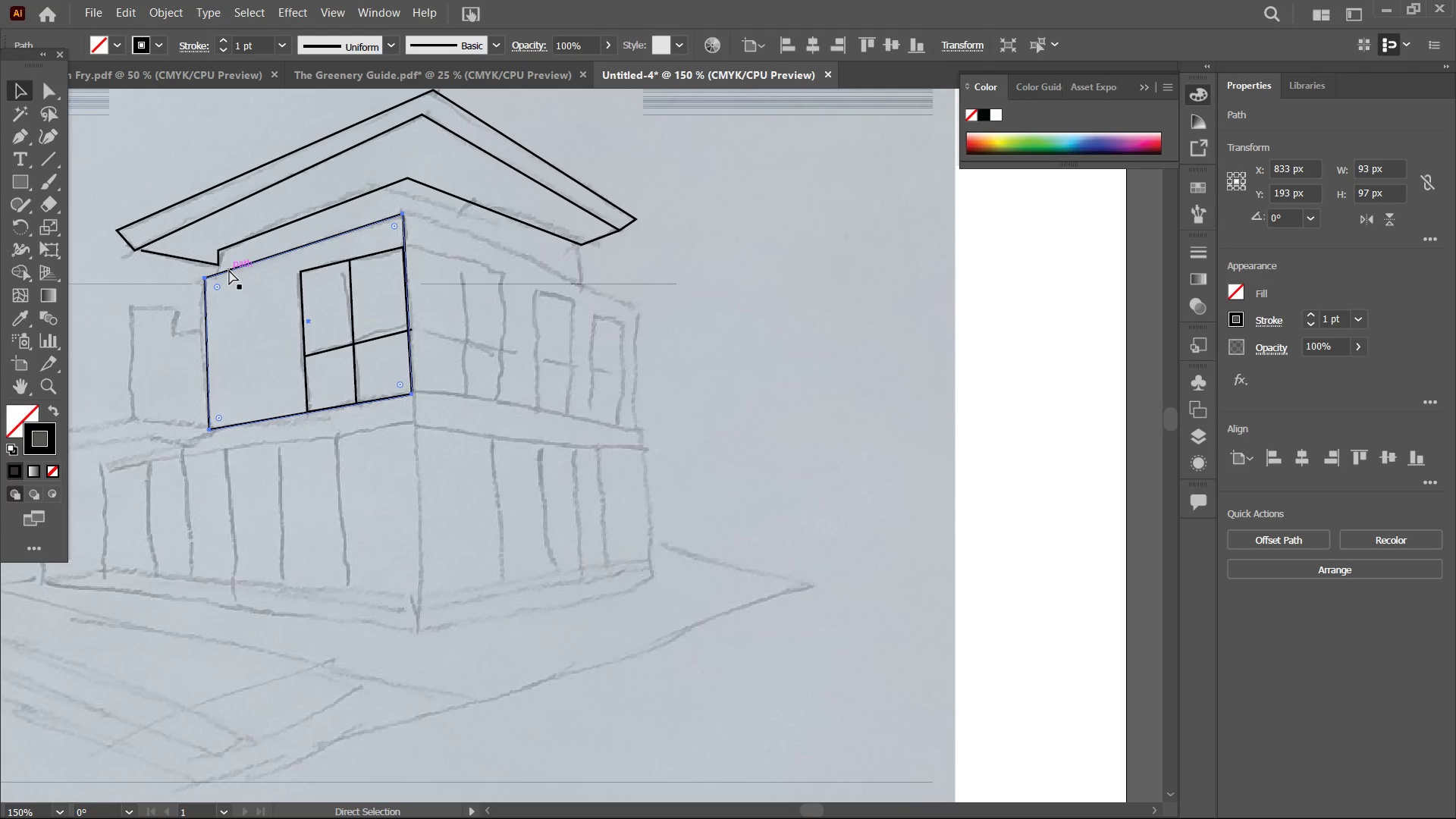 
key(Control+V)
 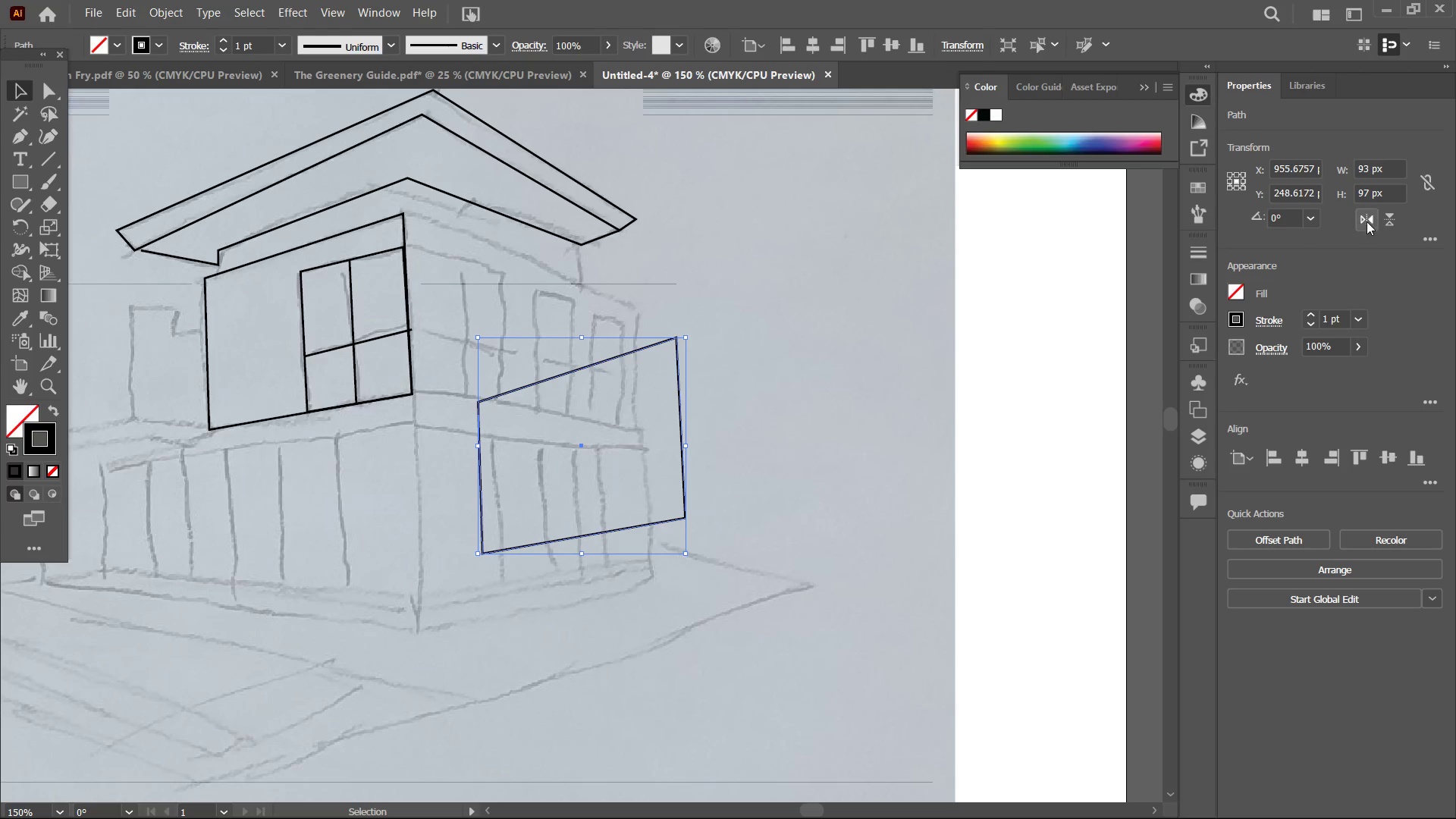 
left_click([1367, 218])
 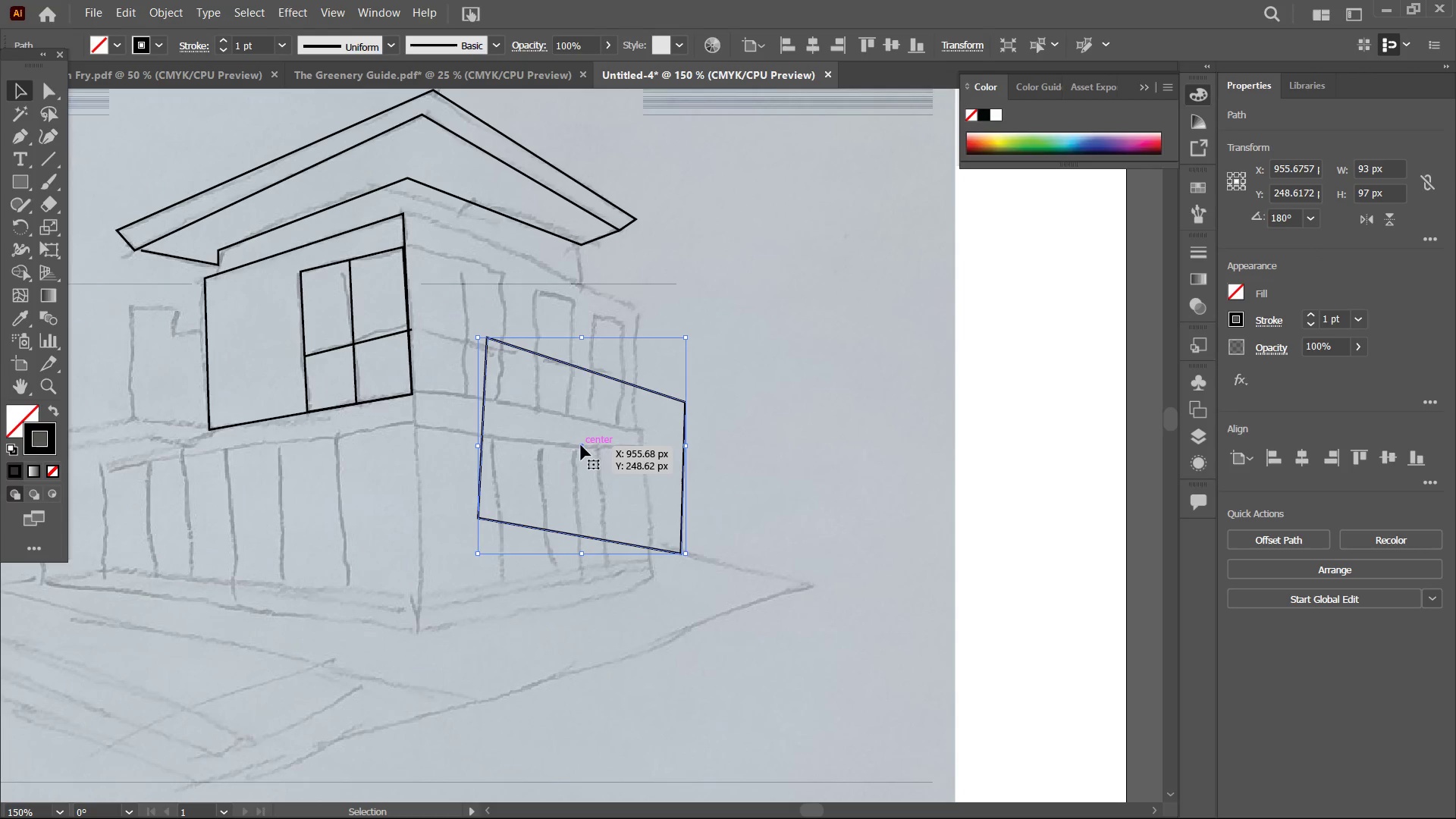 
left_click_drag(start_coordinate=[580, 444], to_coordinate=[513, 334])
 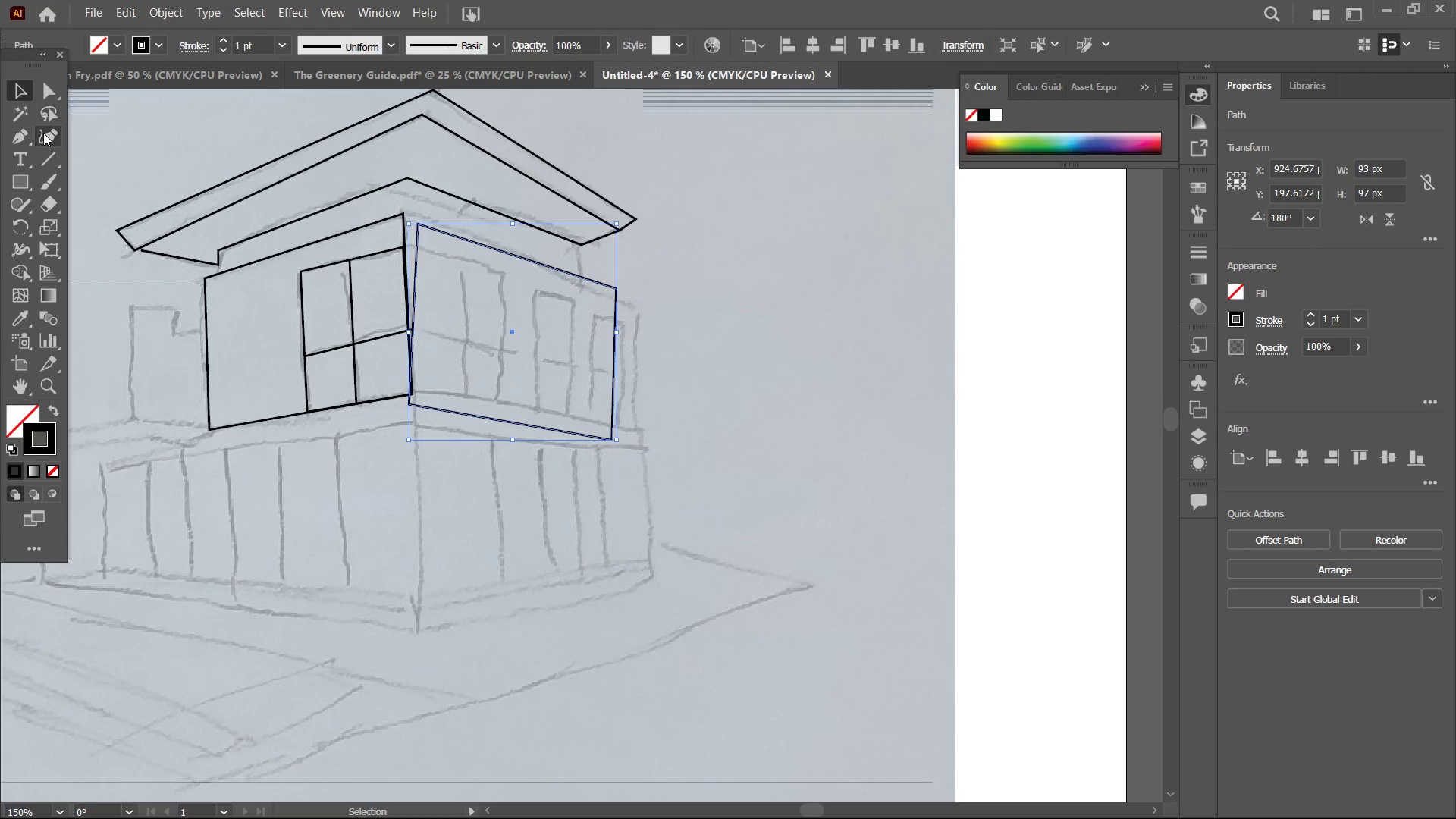 
left_click([43, 133])
 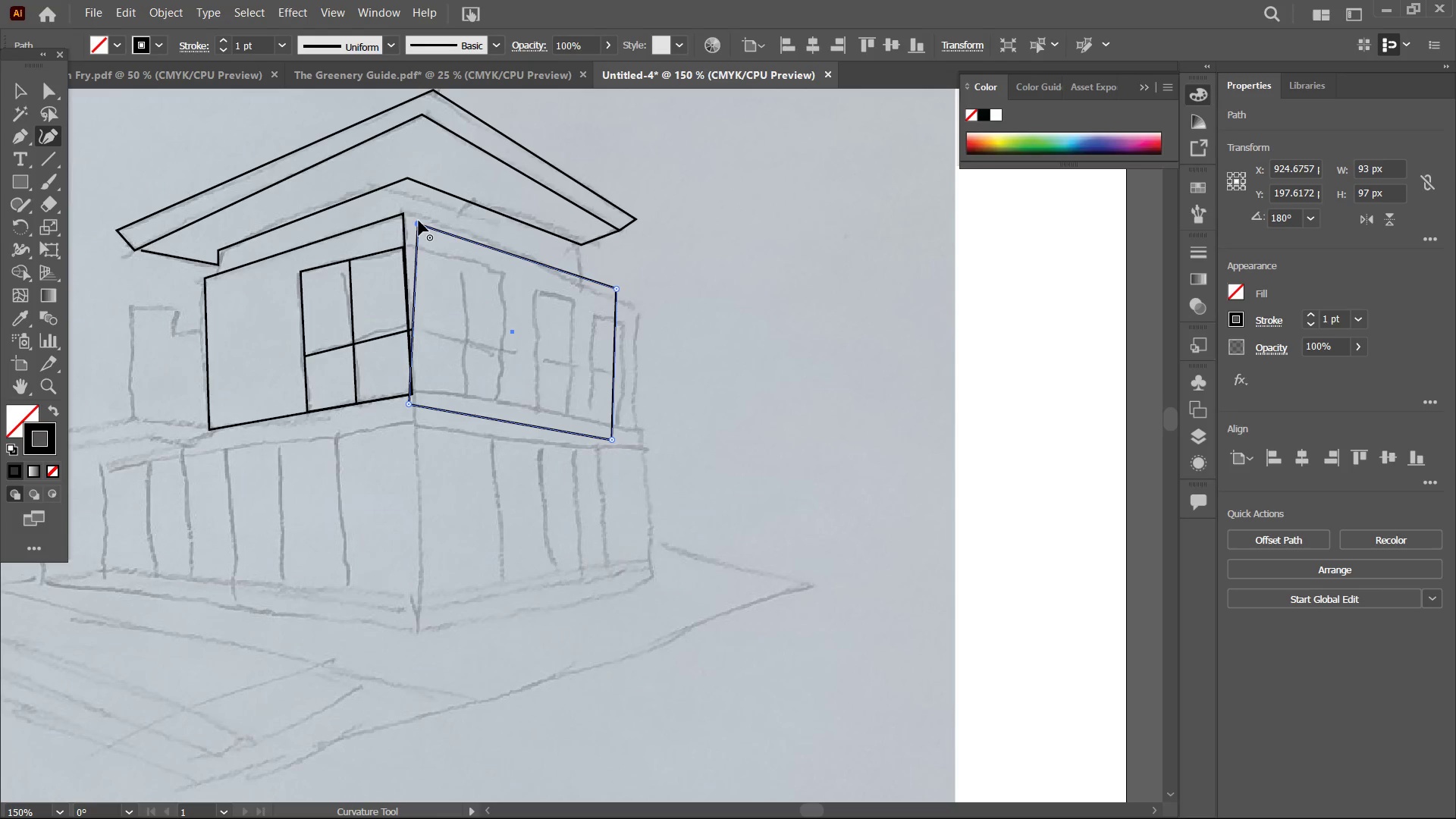 
left_click_drag(start_coordinate=[419, 221], to_coordinate=[406, 212])
 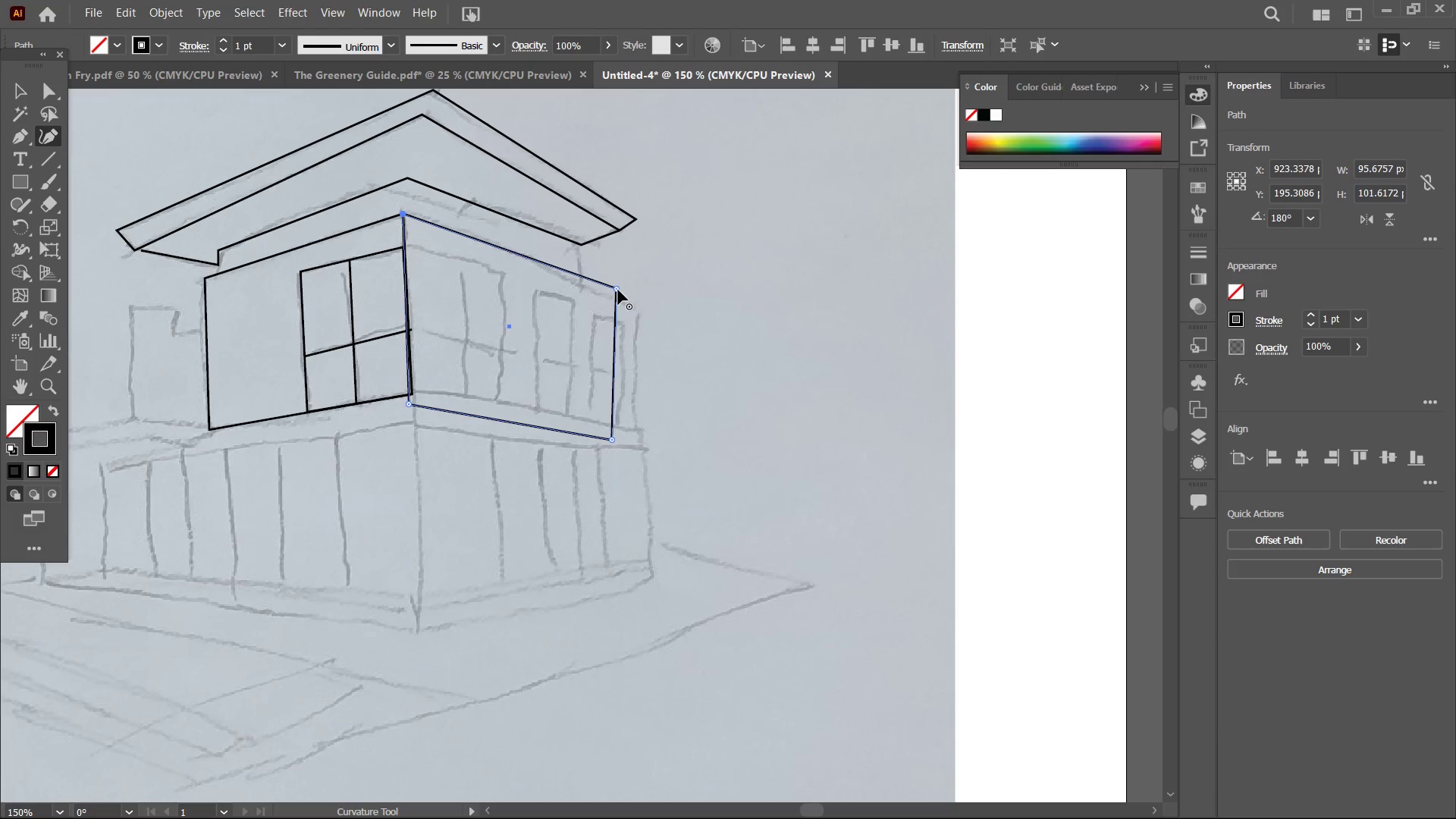 
left_click_drag(start_coordinate=[618, 288], to_coordinate=[639, 308])
 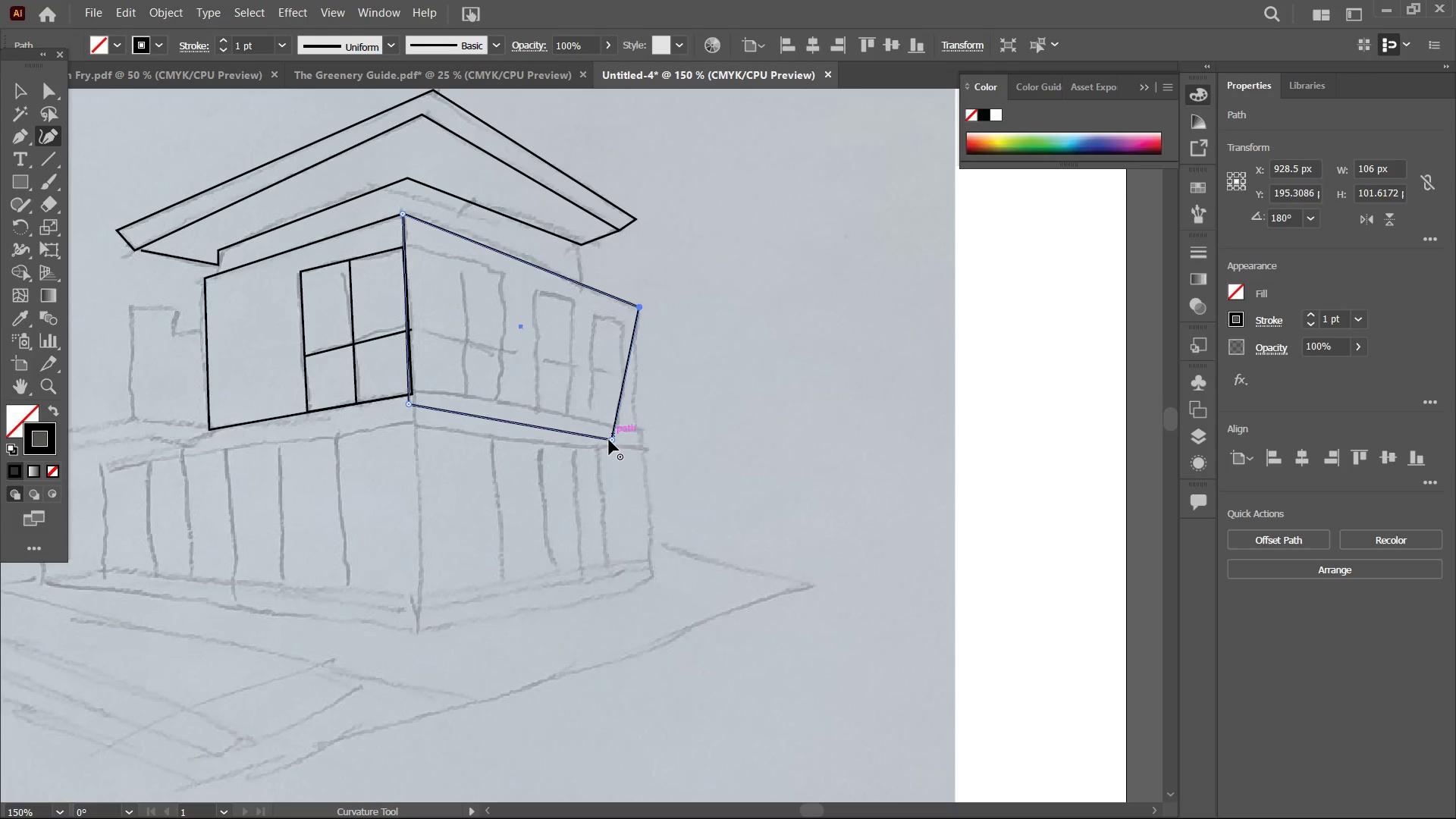 
left_click_drag(start_coordinate=[610, 440], to_coordinate=[639, 431])
 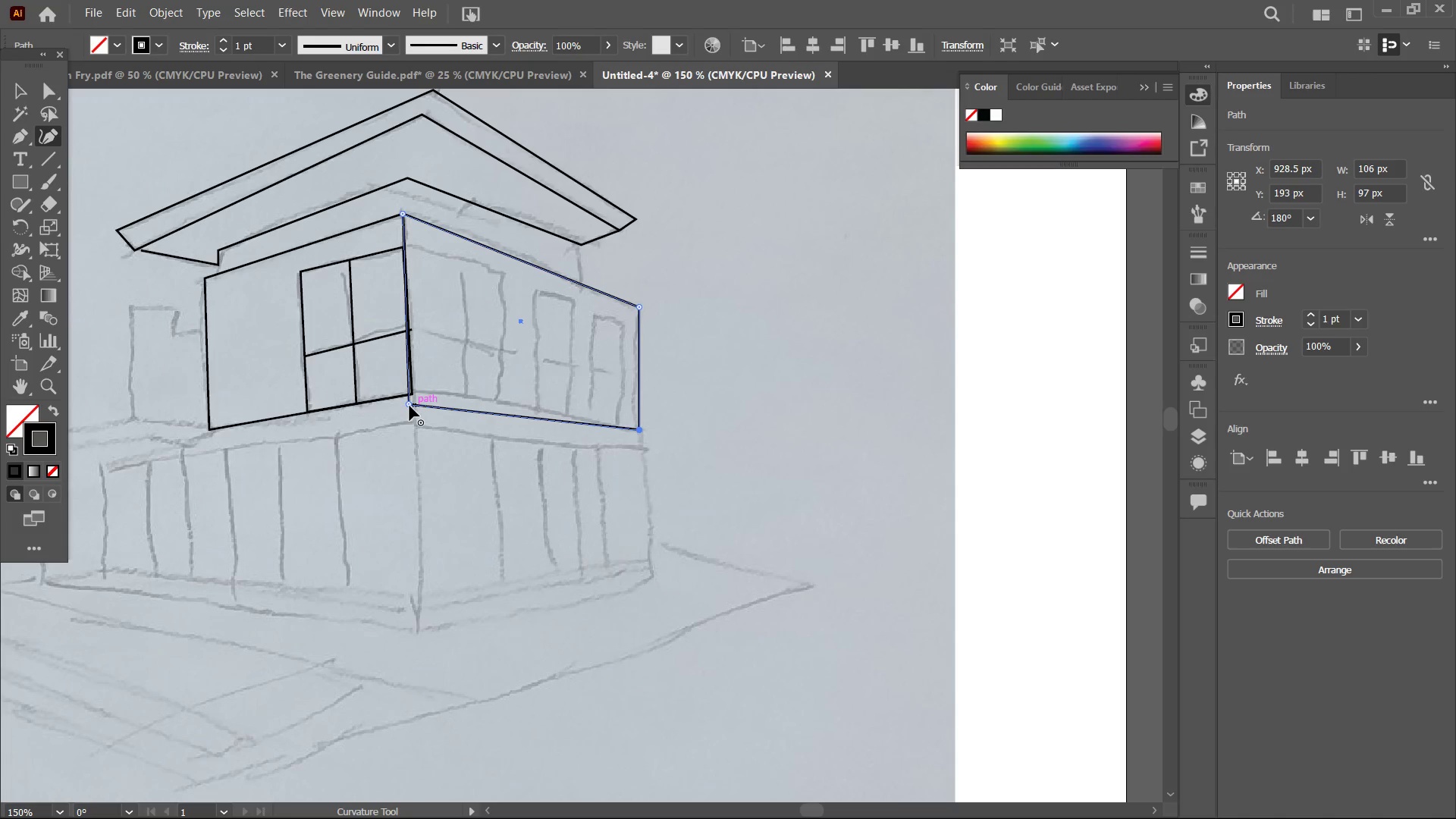 
left_click_drag(start_coordinate=[410, 406], to_coordinate=[413, 394])
 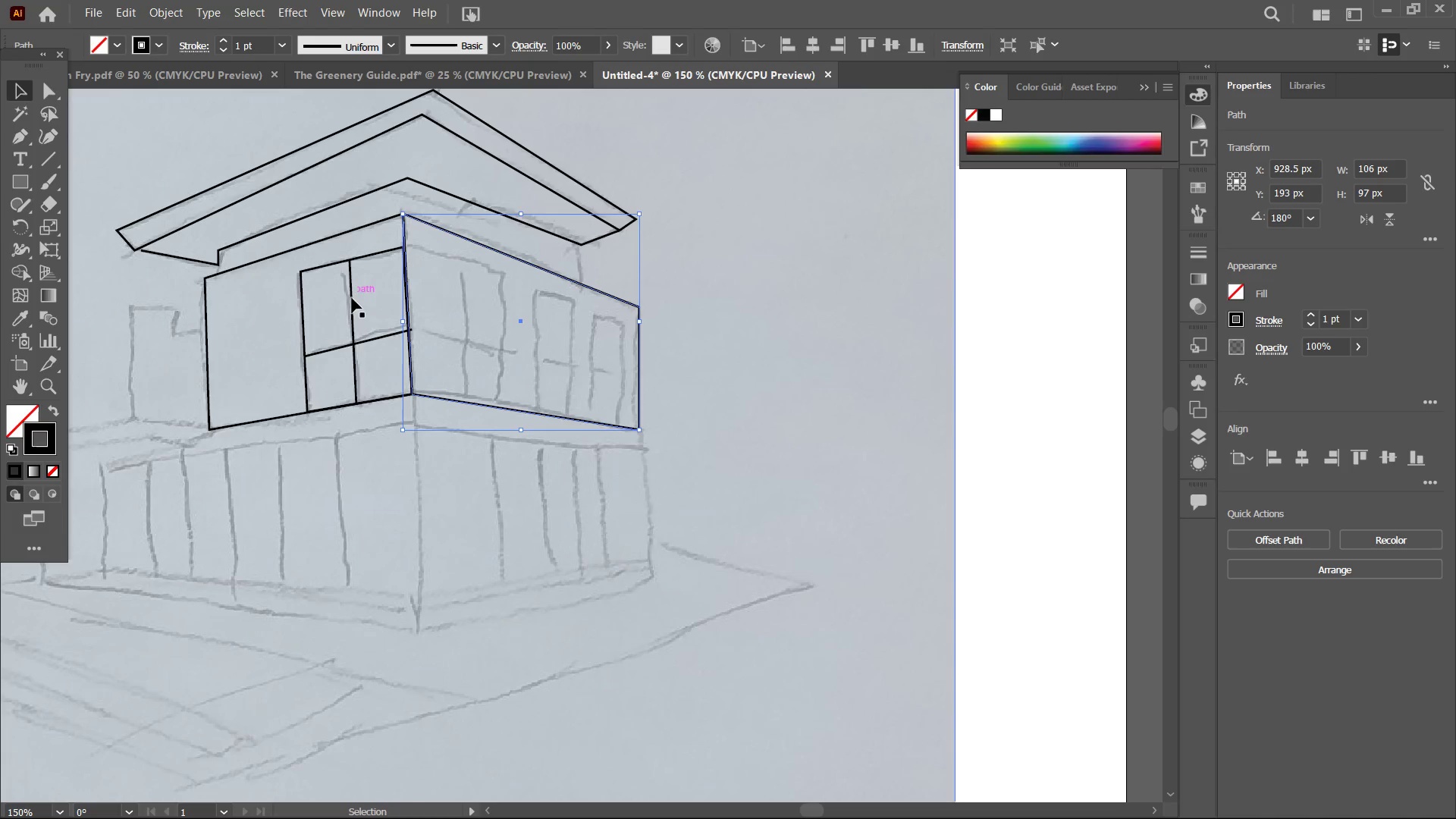 
left_click([351, 261])
 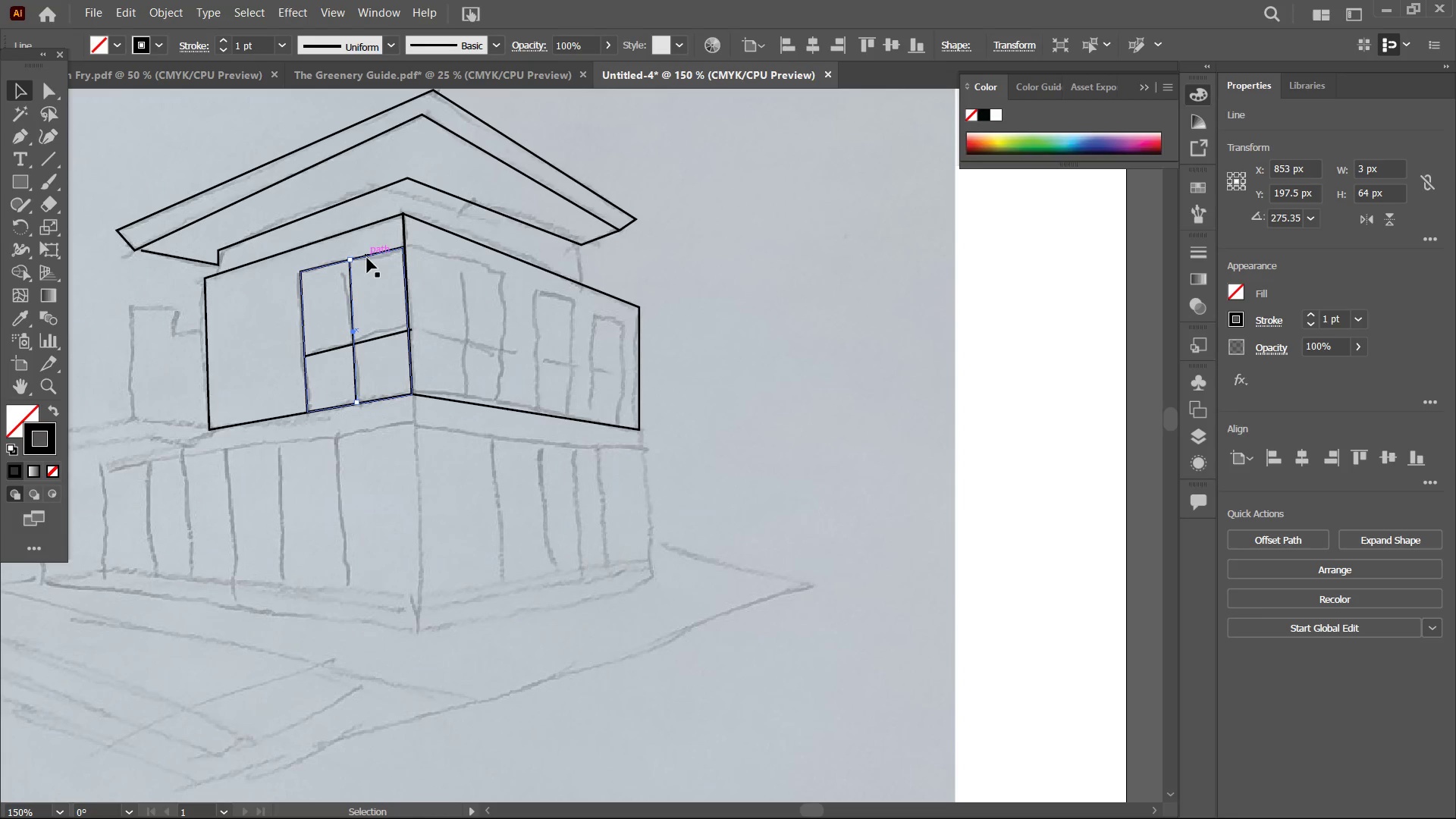 
left_click([367, 258])
 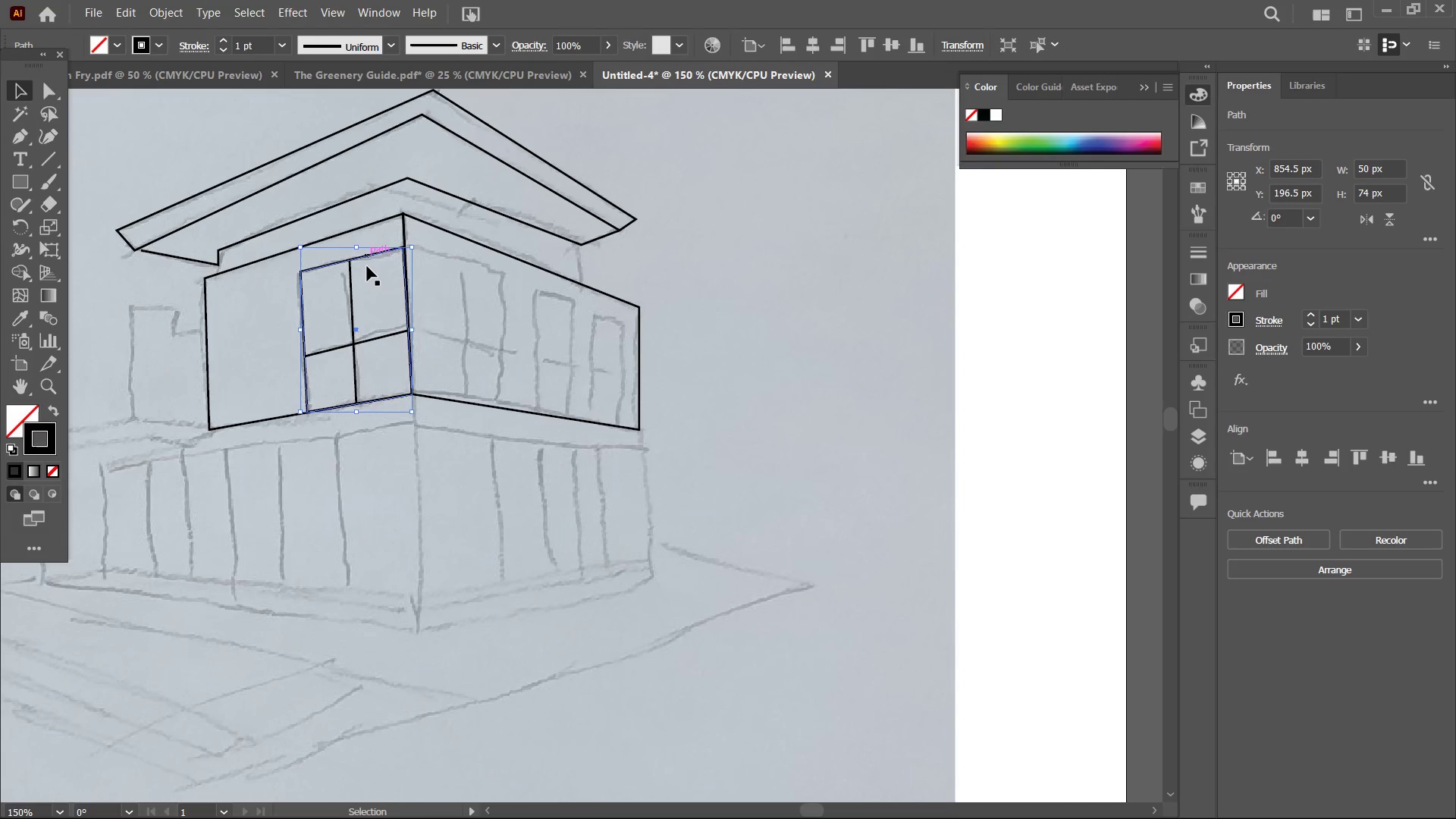 
hold_key(key=ShiftLeft, duration=1.8)
left_click([350, 294])
 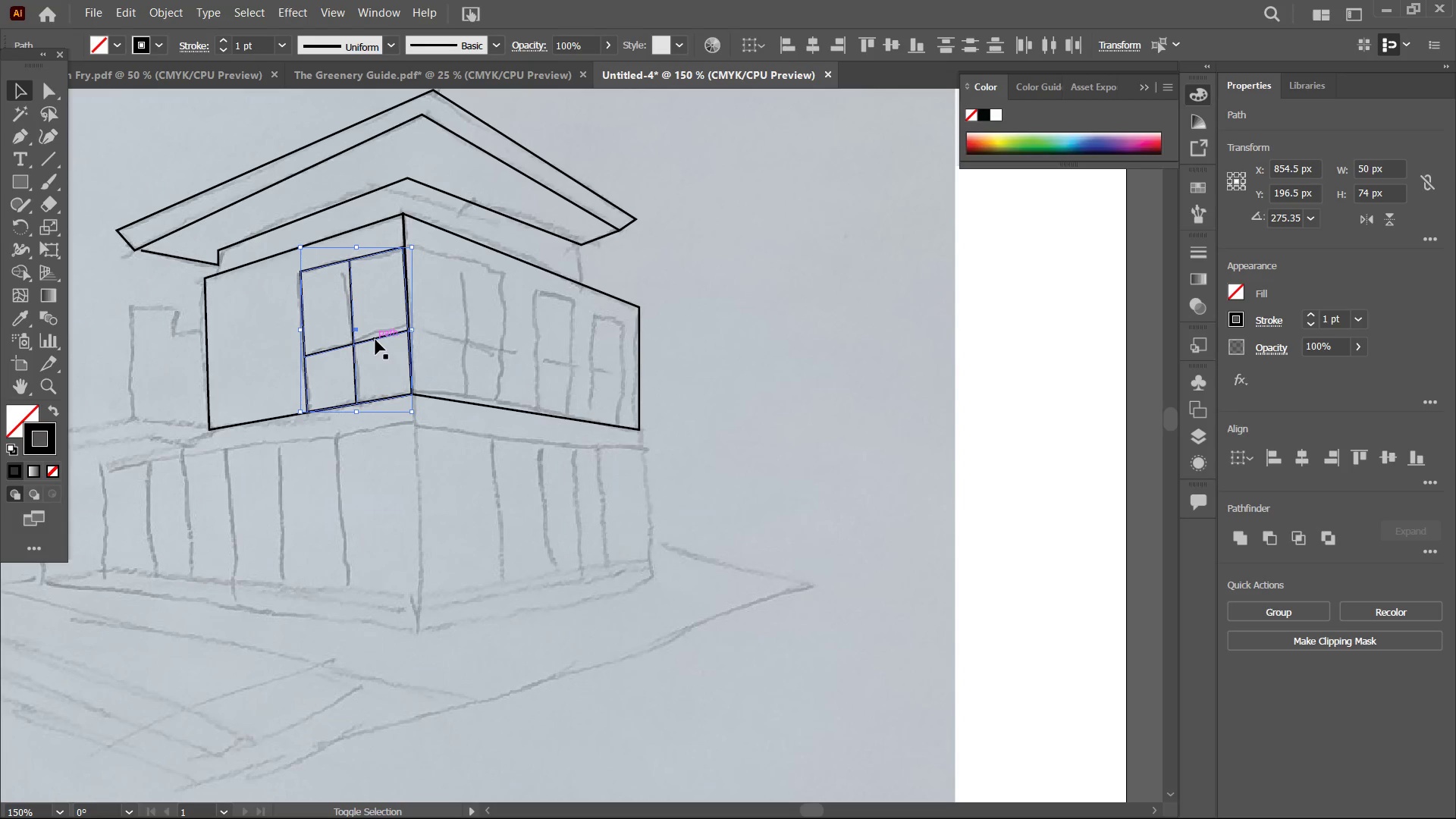 
double_click([375, 340])
 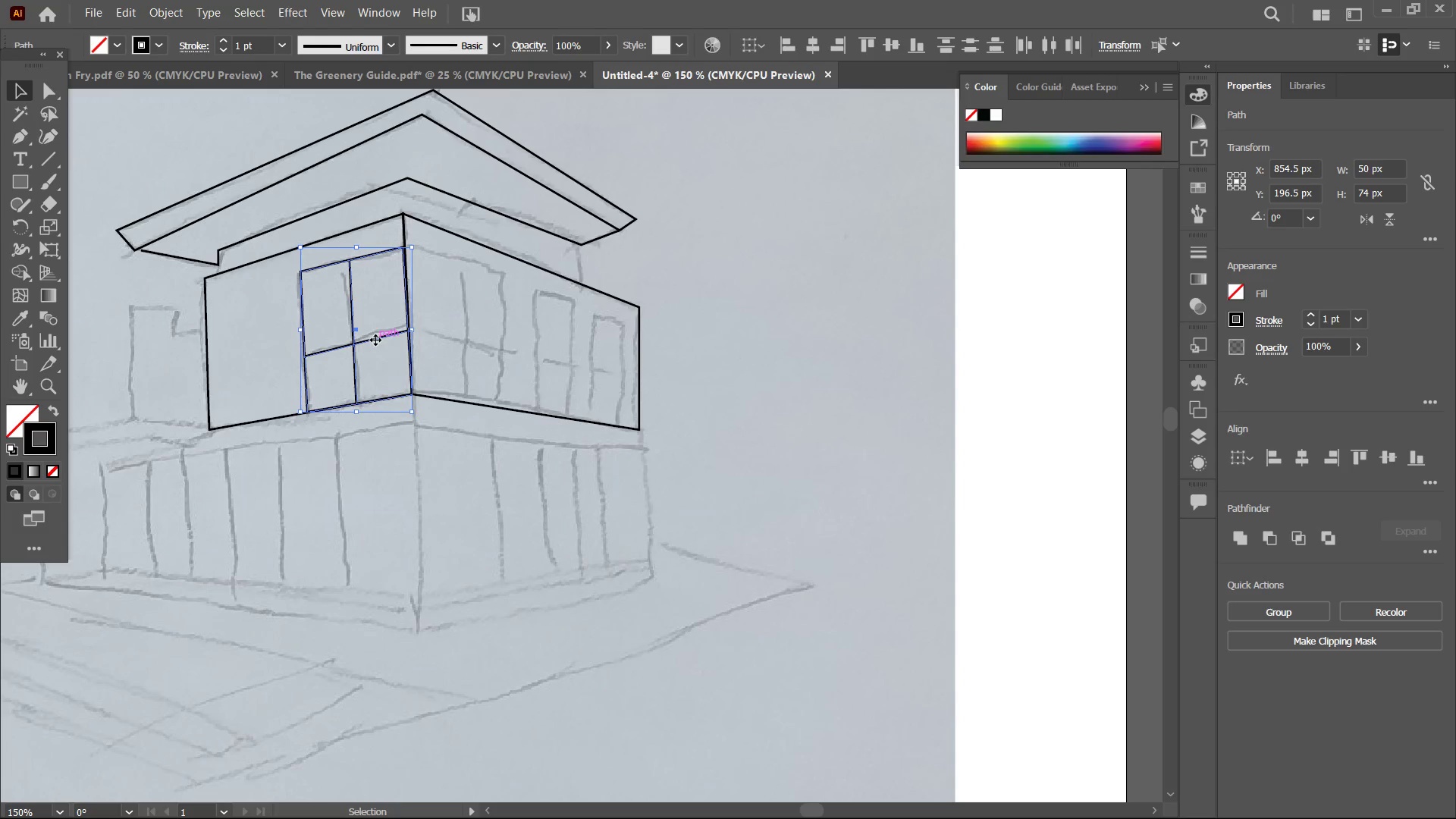 
key(Control+C)
 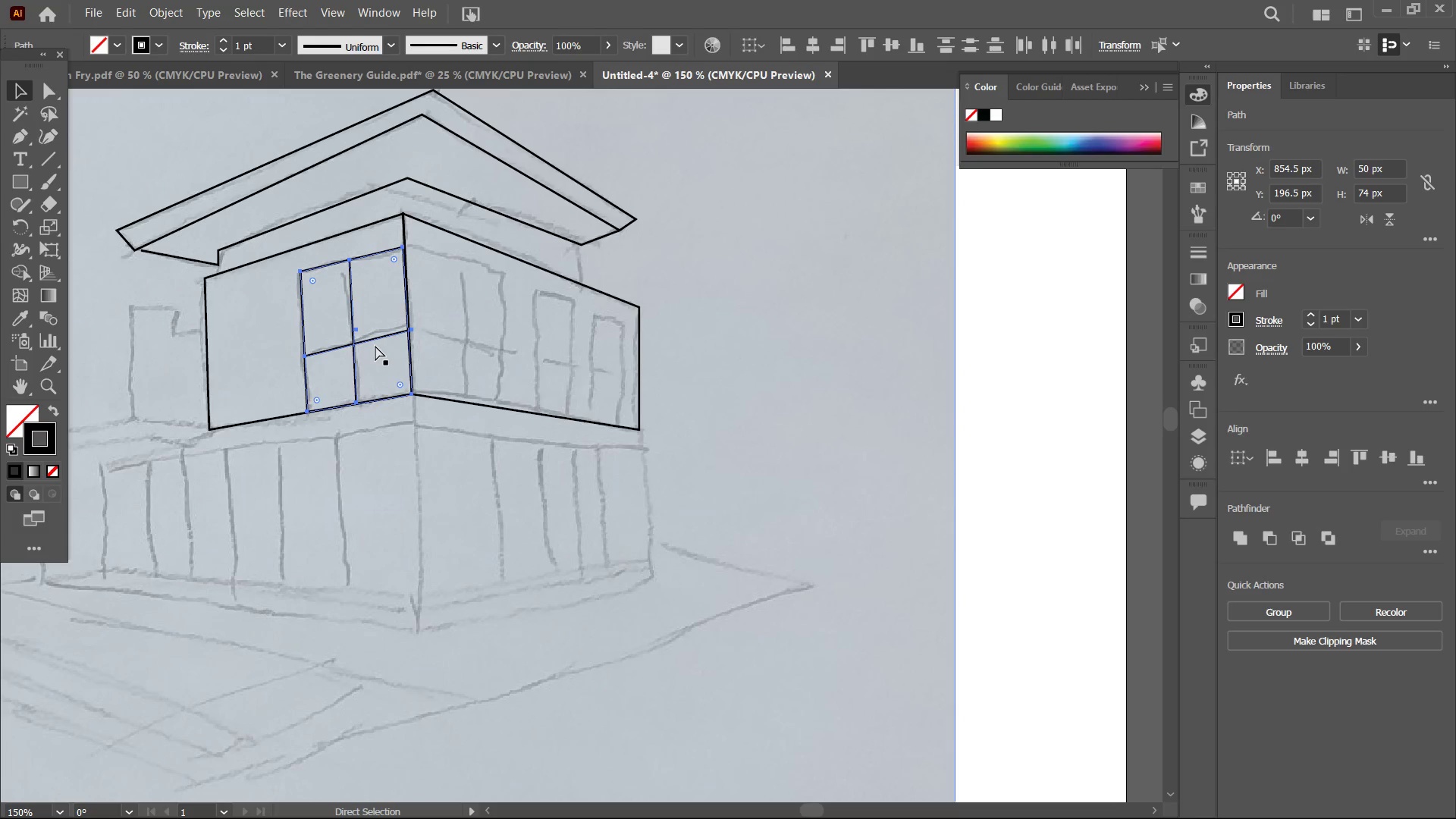 
key(Control+V)
 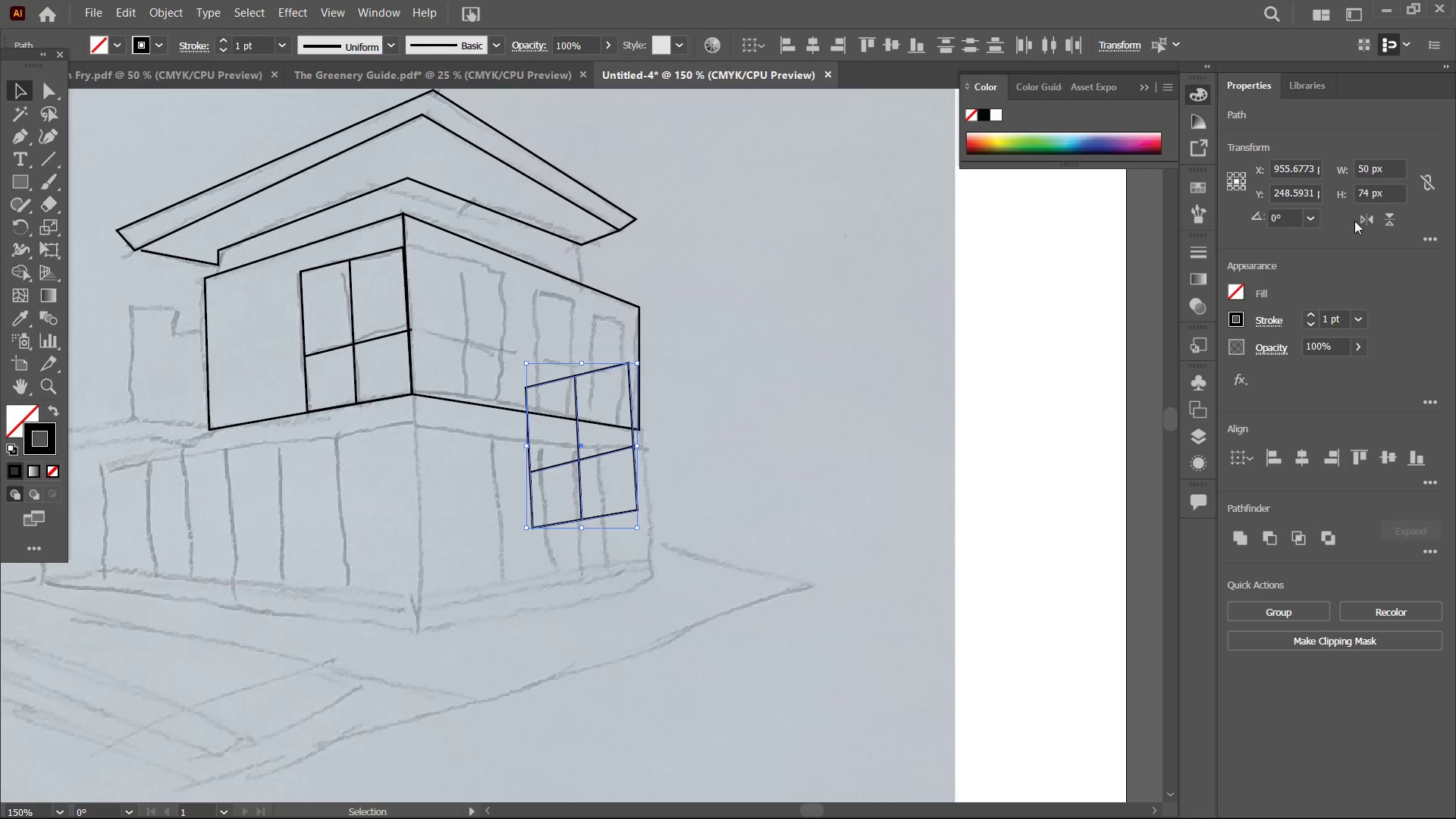 
left_click([1370, 218])
 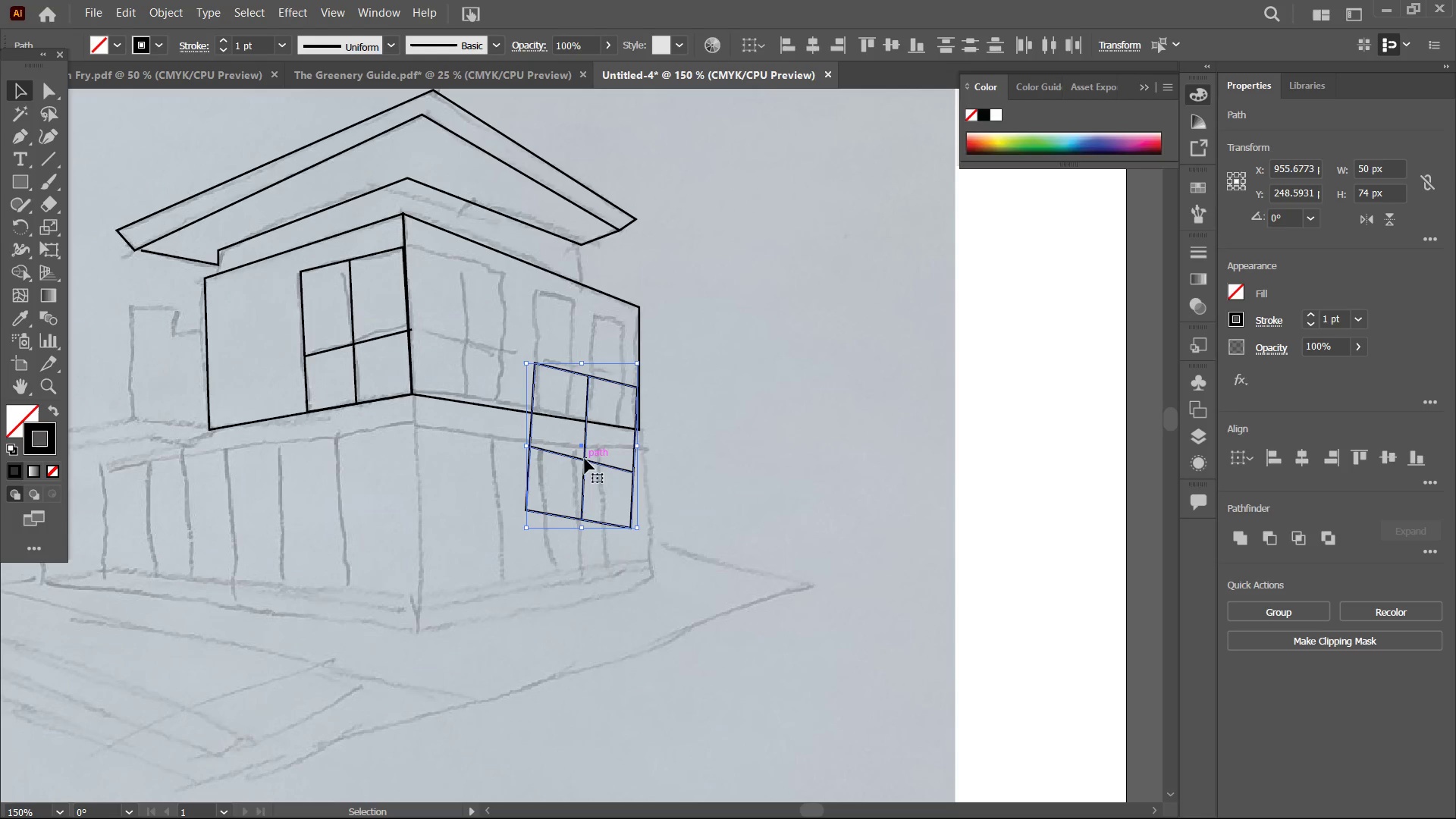 
left_click_drag(start_coordinate=[585, 459], to_coordinate=[472, 344])
 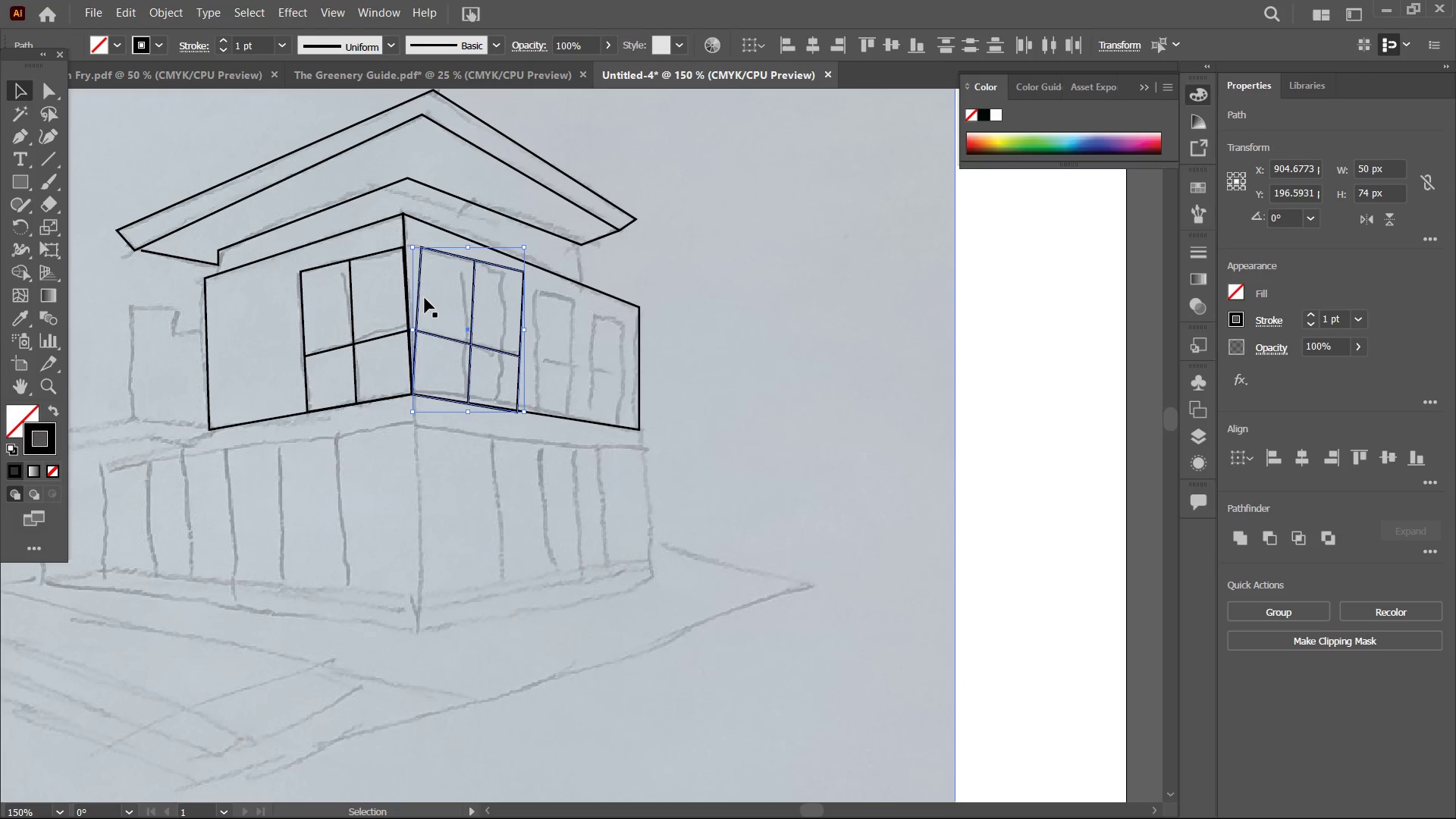 
key(Control+Equal)
 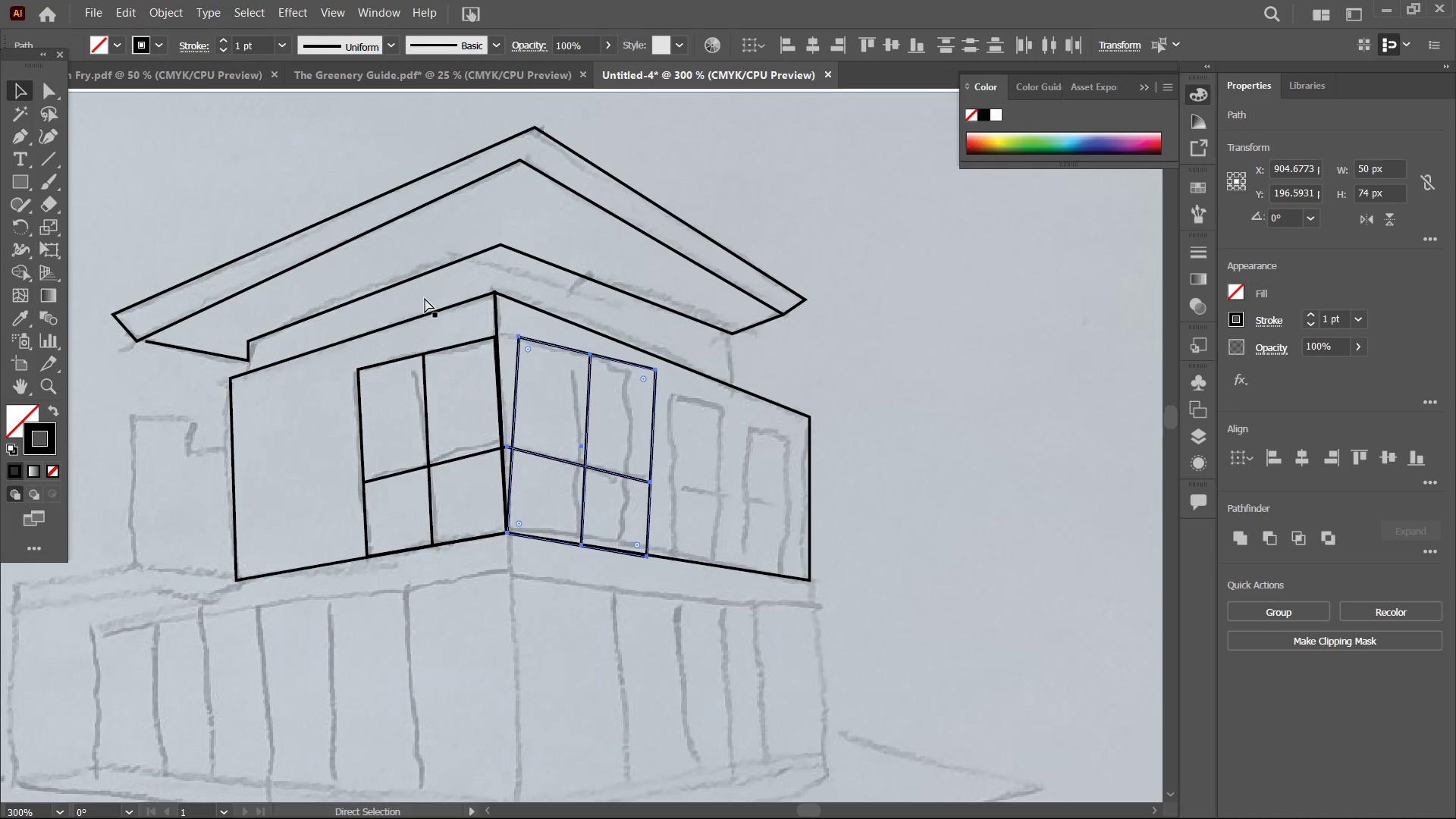 
key(Control+Equal)
 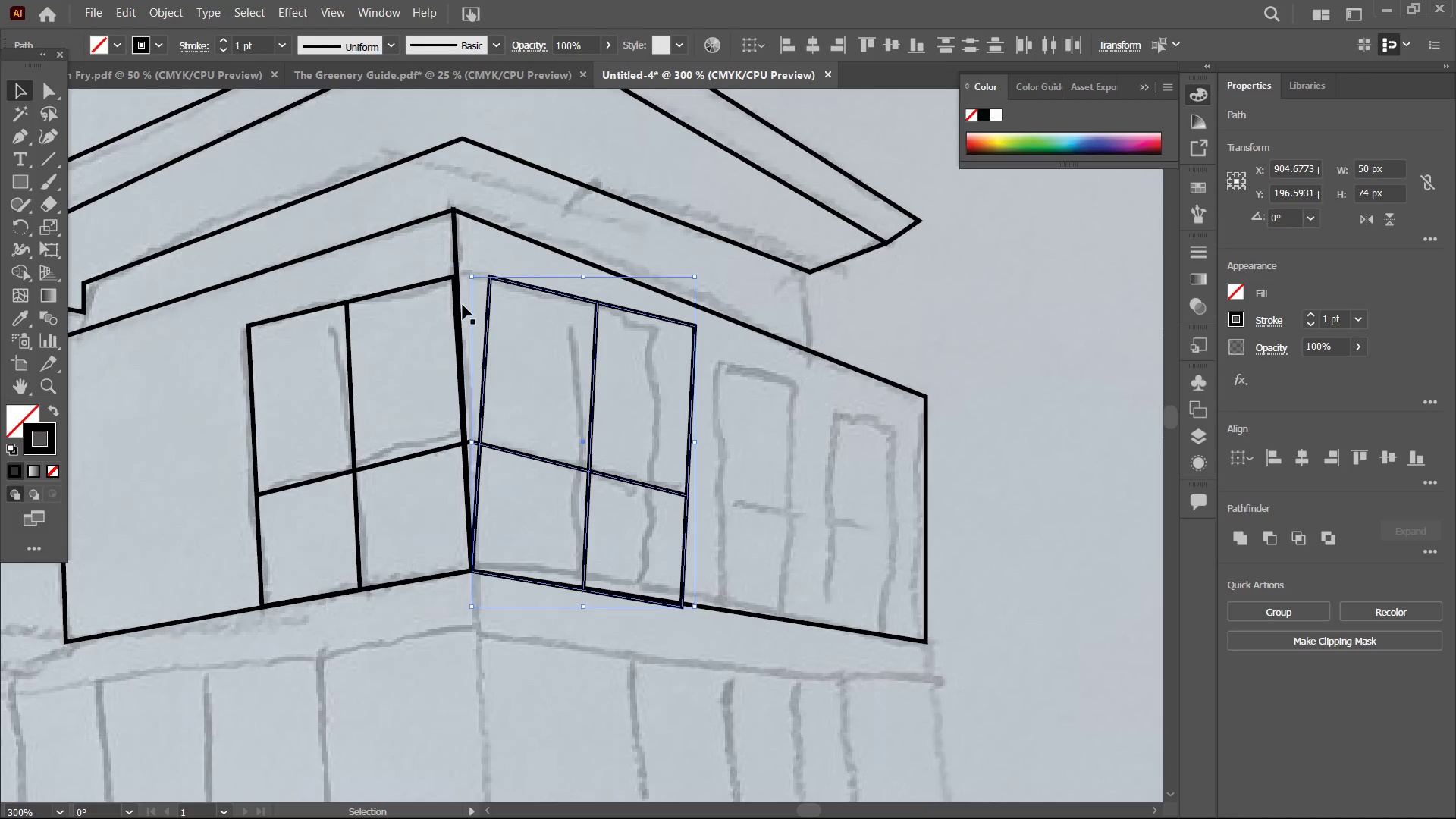 
hold_key(key=Space, duration=0.7)
 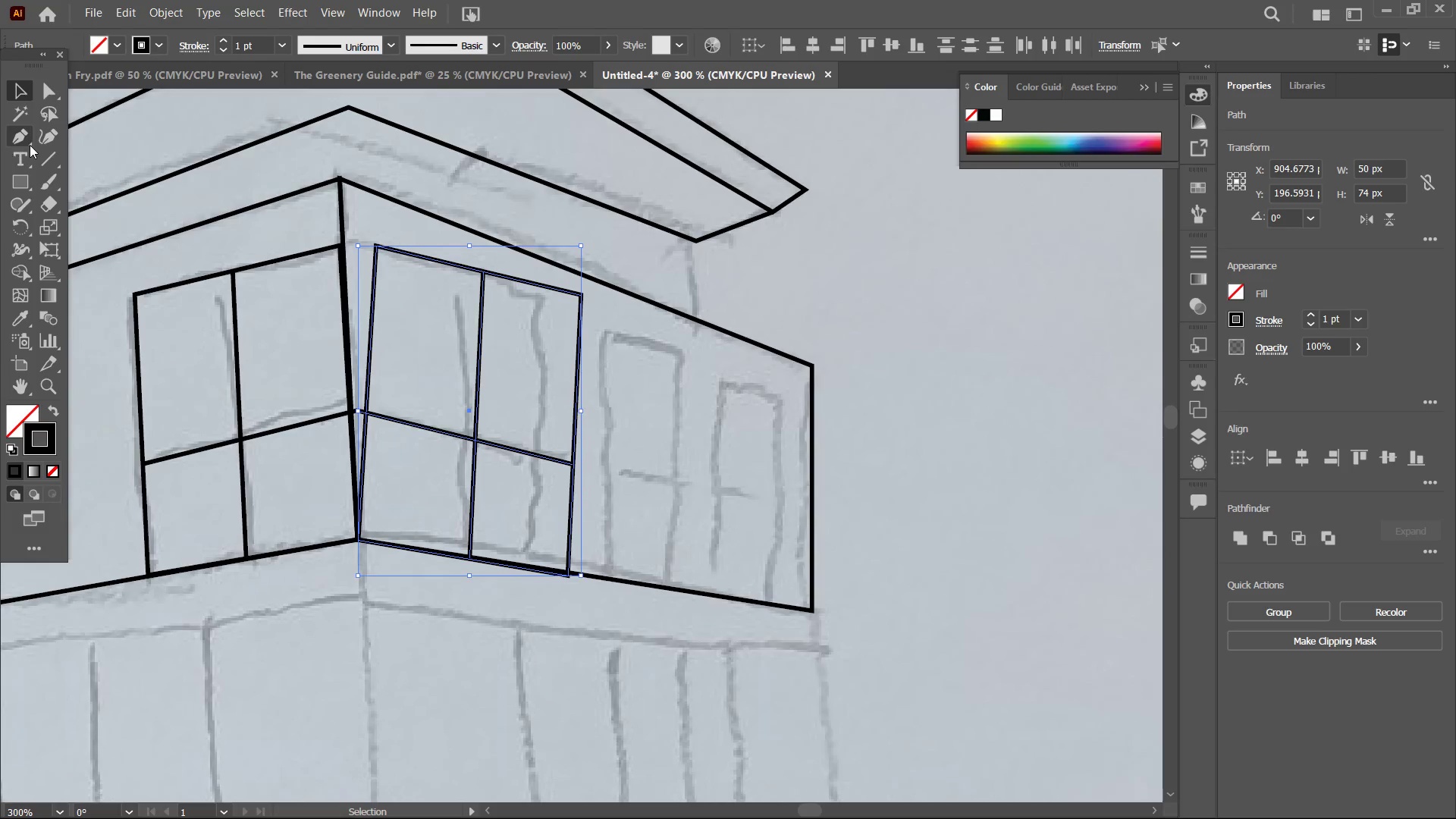 
left_click_drag(start_coordinate=[713, 369], to_coordinate=[598, 337])
 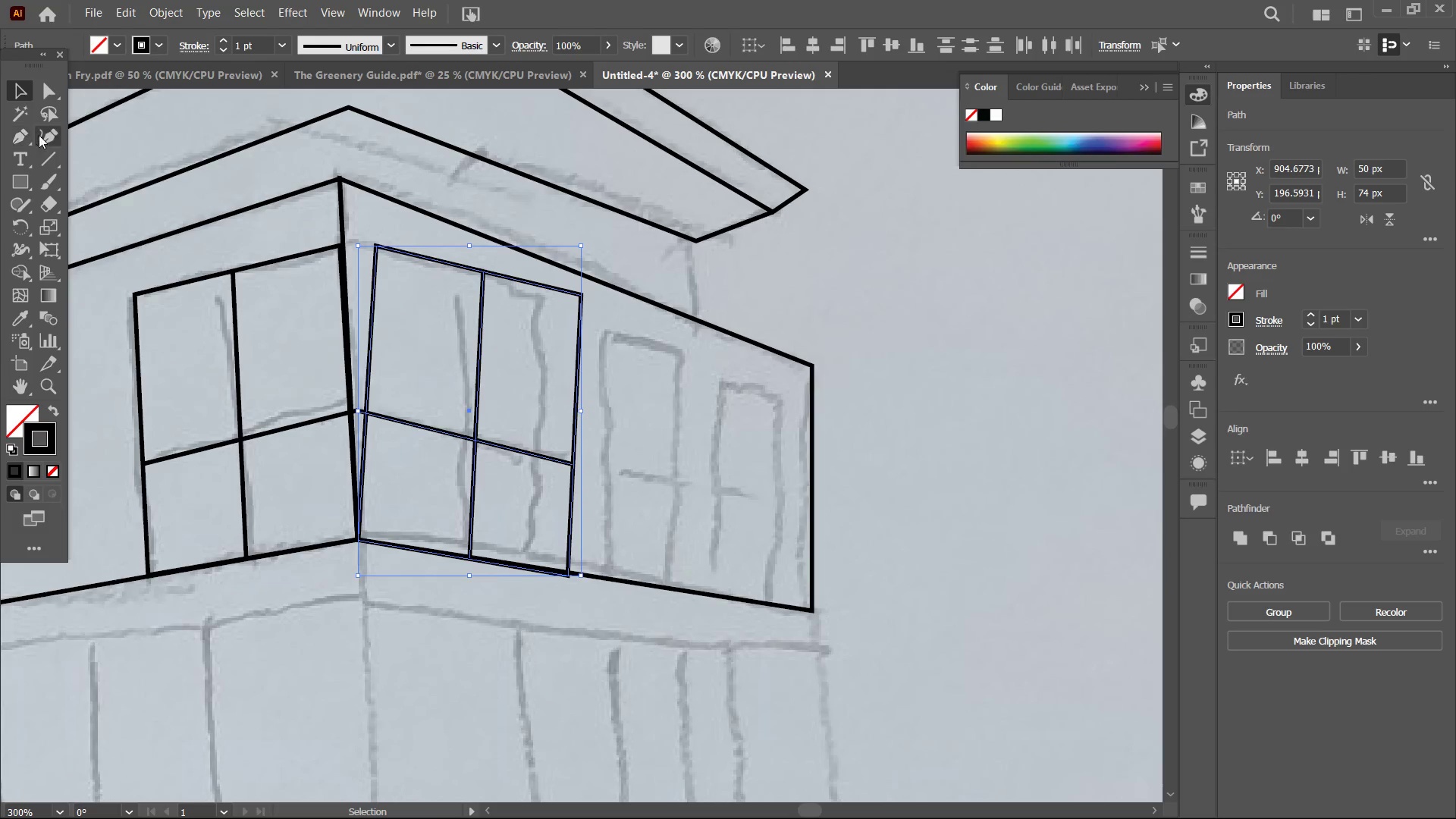 
left_click([39, 135])
 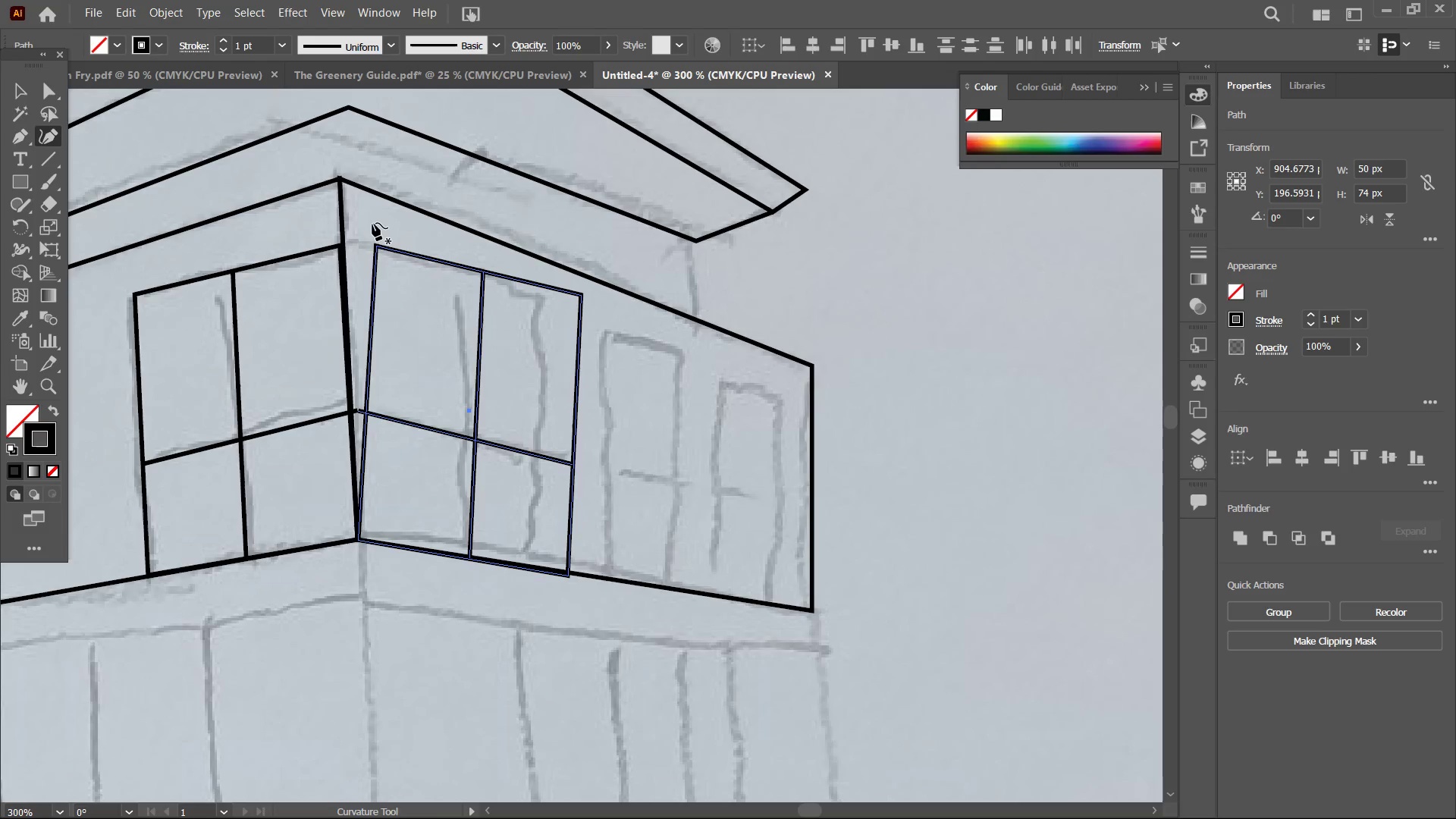 
left_click([370, 222])
 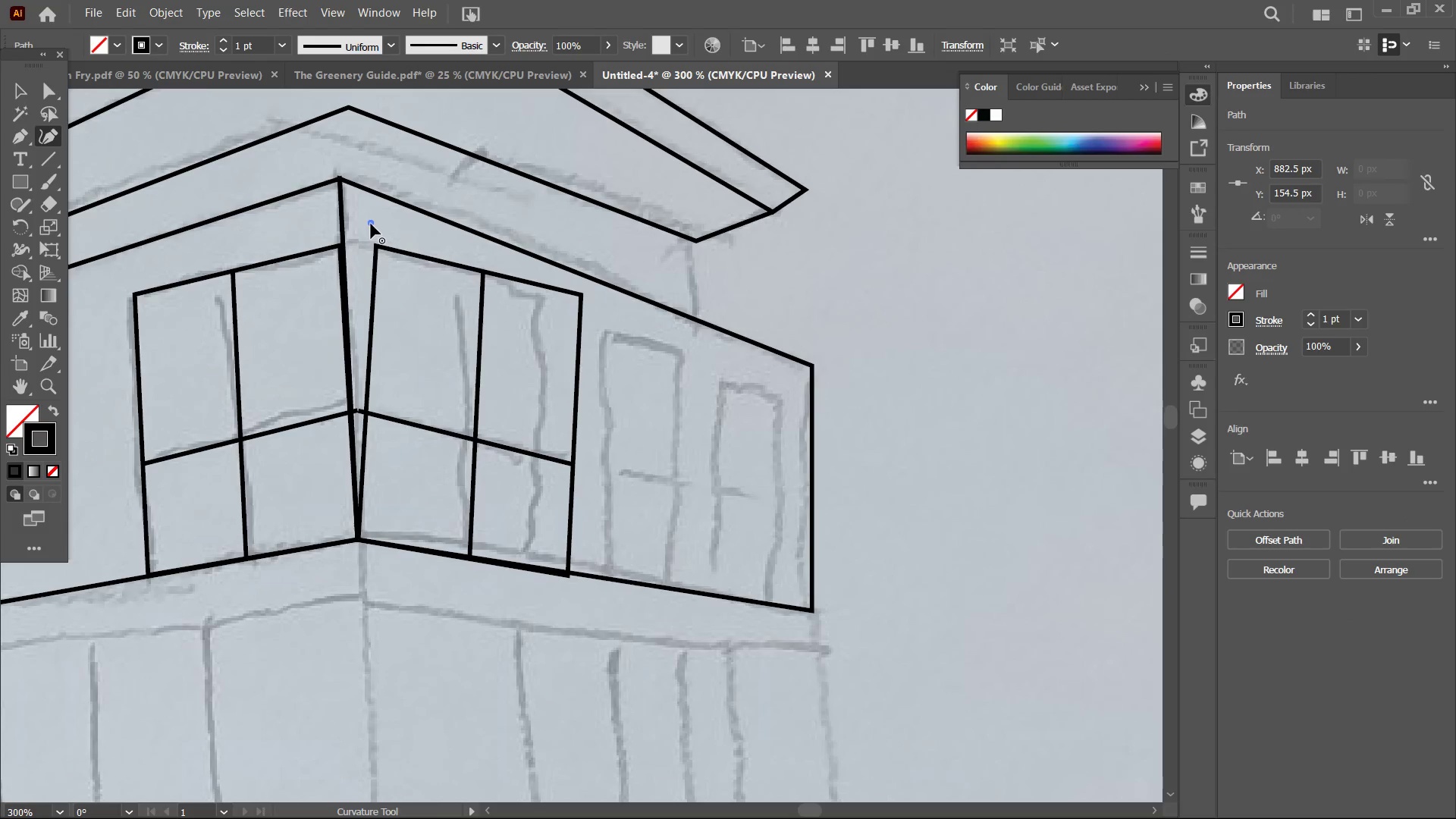 
key(Backspace)
 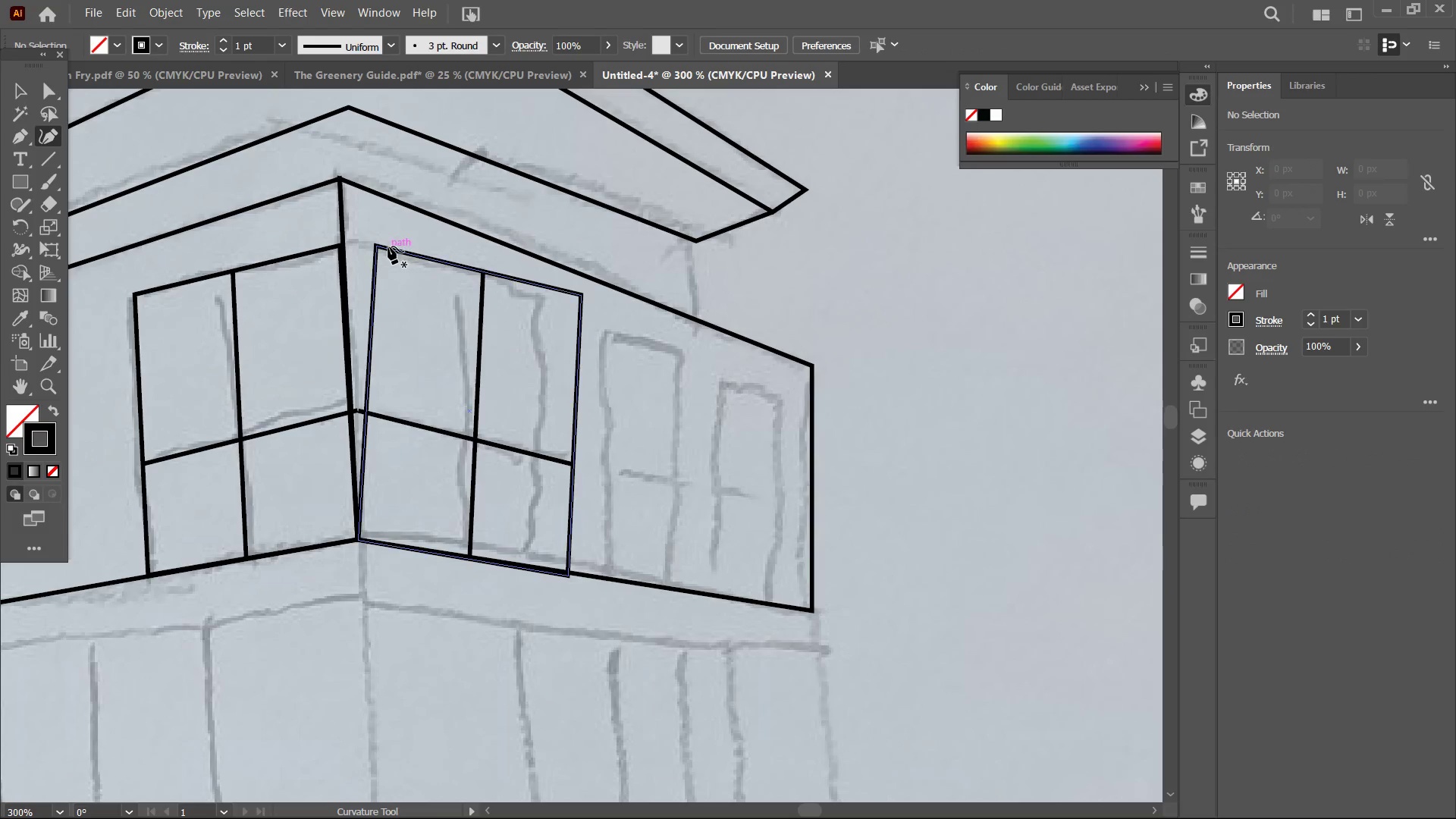 
left_click([388, 246])
 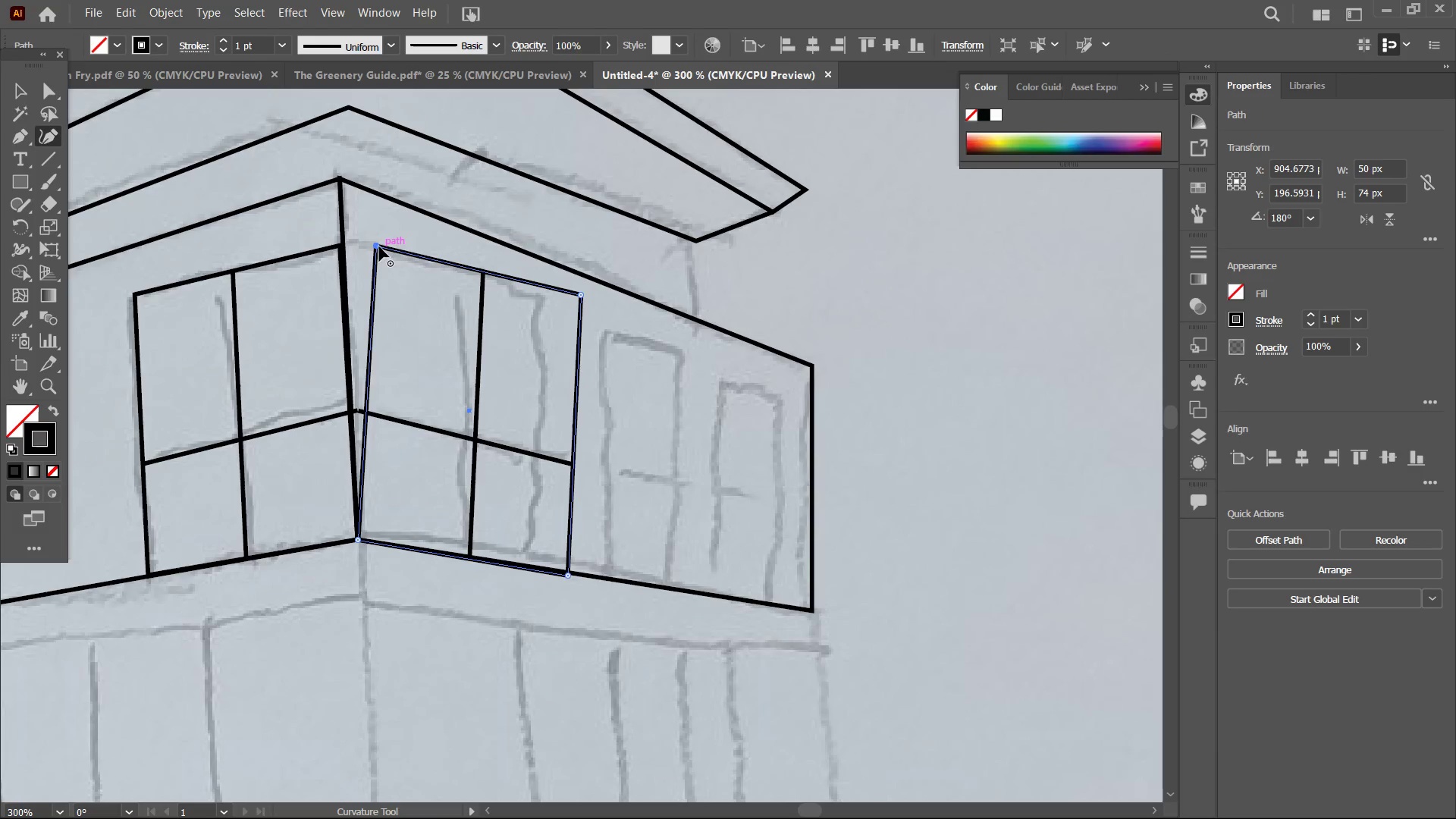 
left_click_drag(start_coordinate=[379, 246], to_coordinate=[345, 244])
 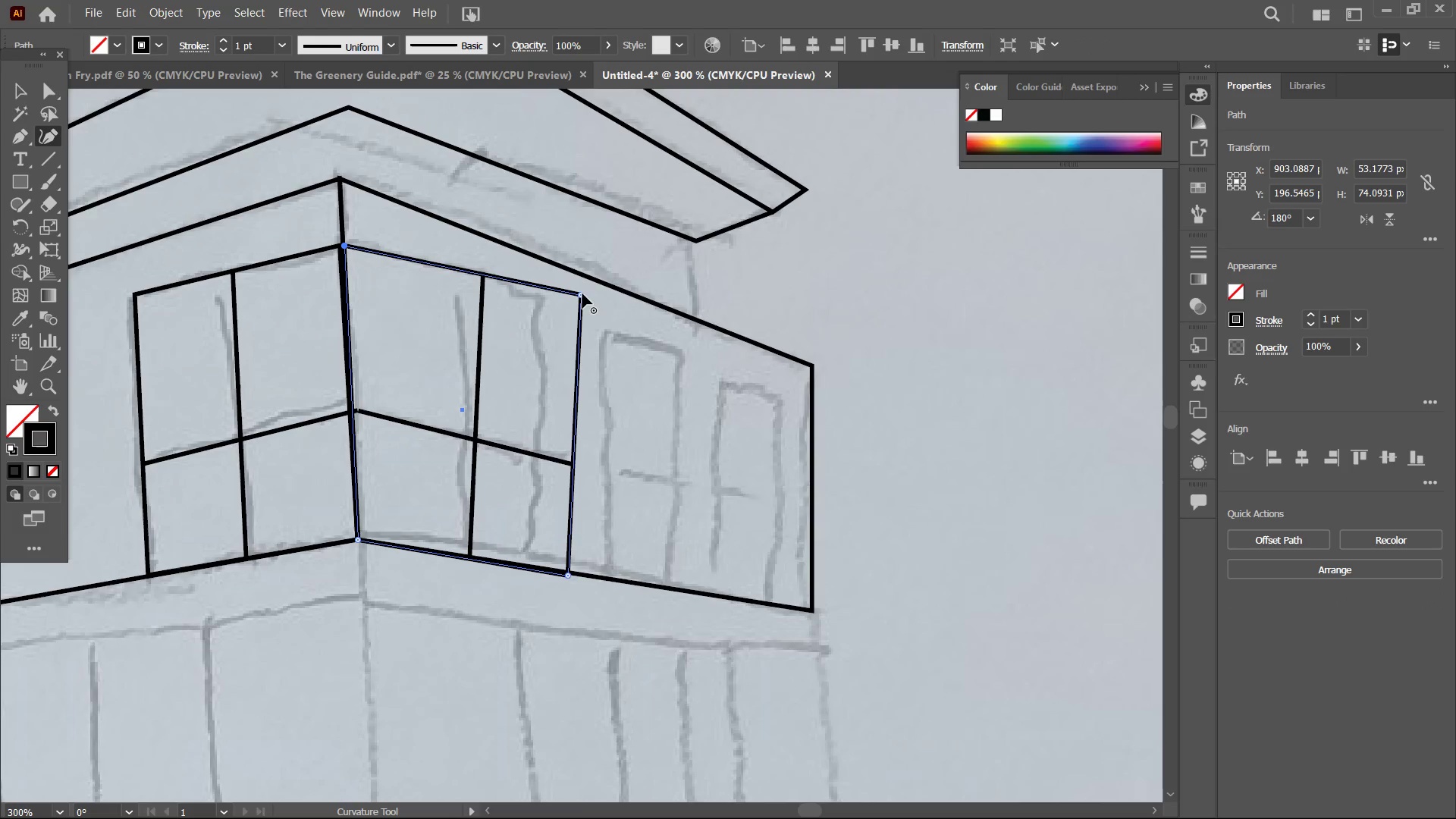 
left_click_drag(start_coordinate=[582, 293], to_coordinate=[540, 294])
 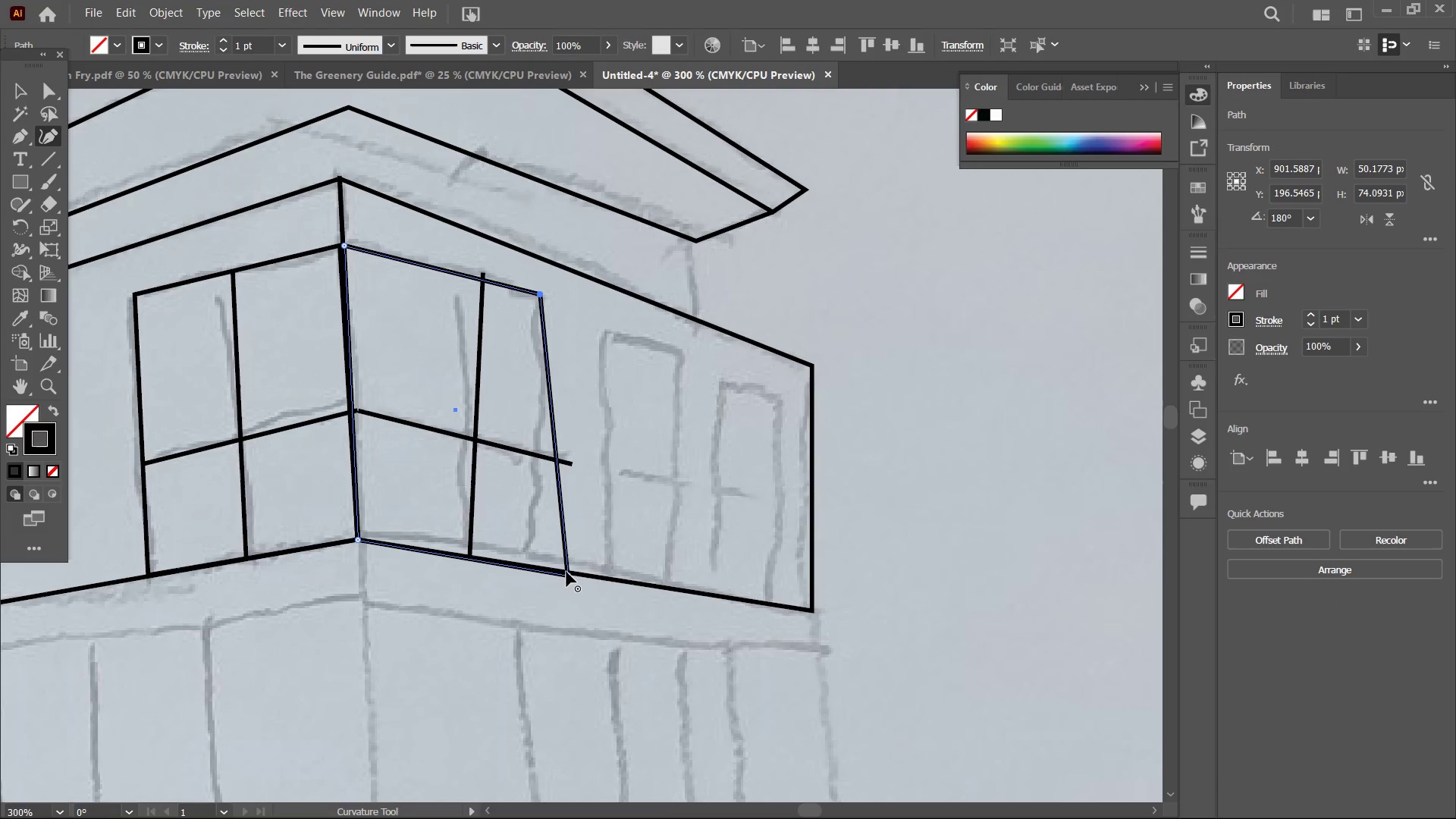 
left_click_drag(start_coordinate=[566, 574], to_coordinate=[543, 563])
 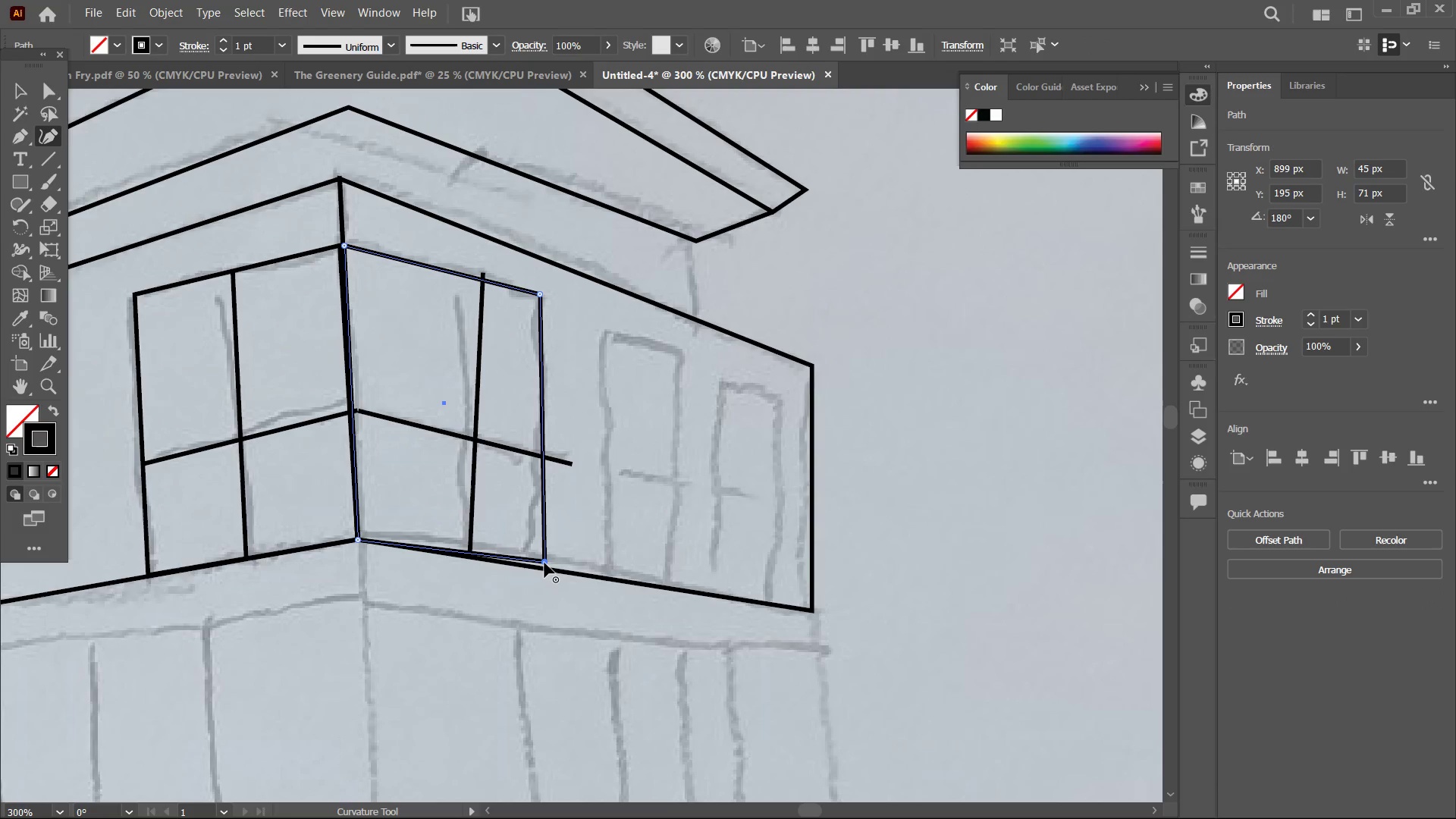 
left_click_drag(start_coordinate=[544, 563], to_coordinate=[546, 569])
 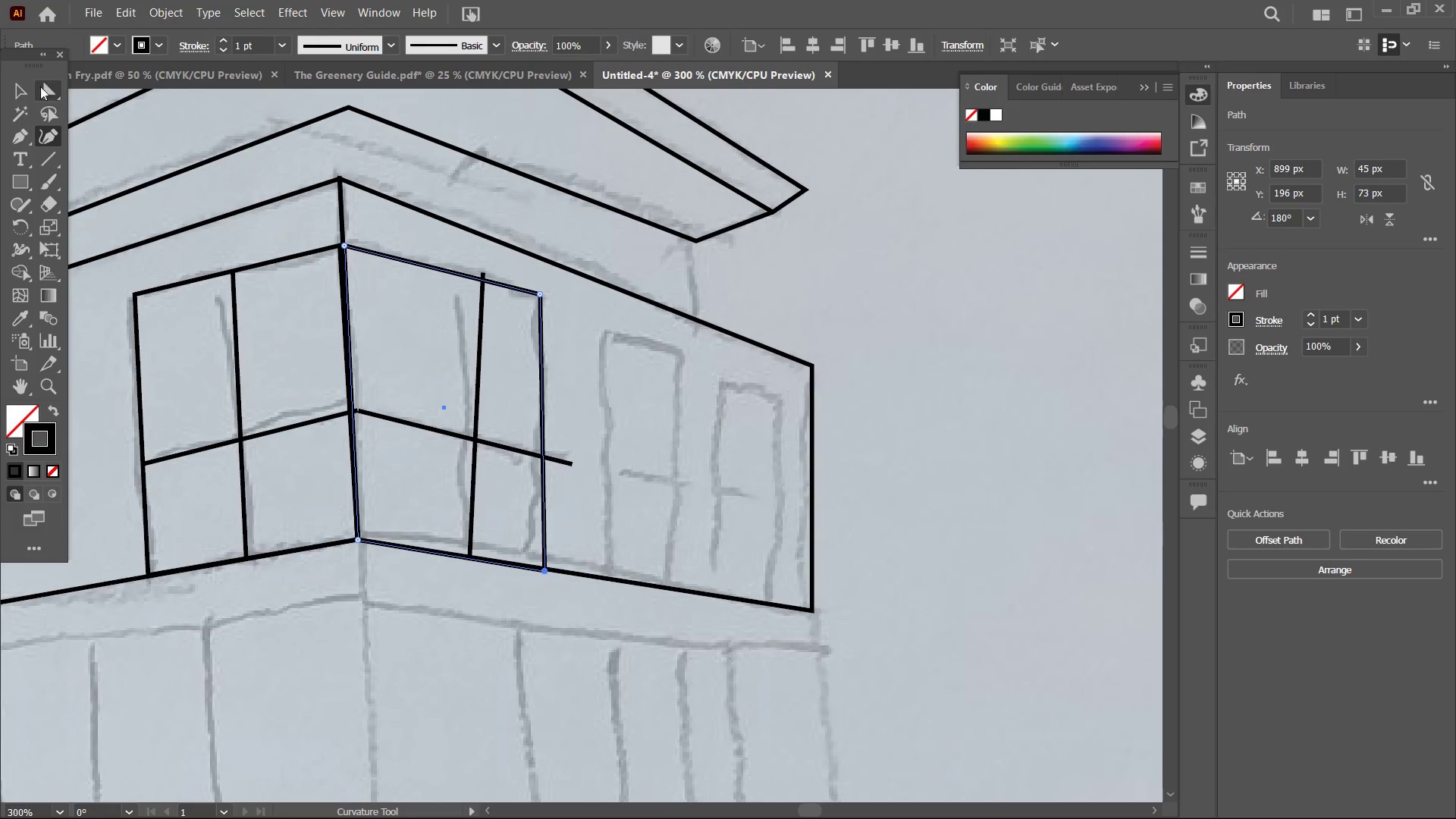 
left_click([27, 91])
 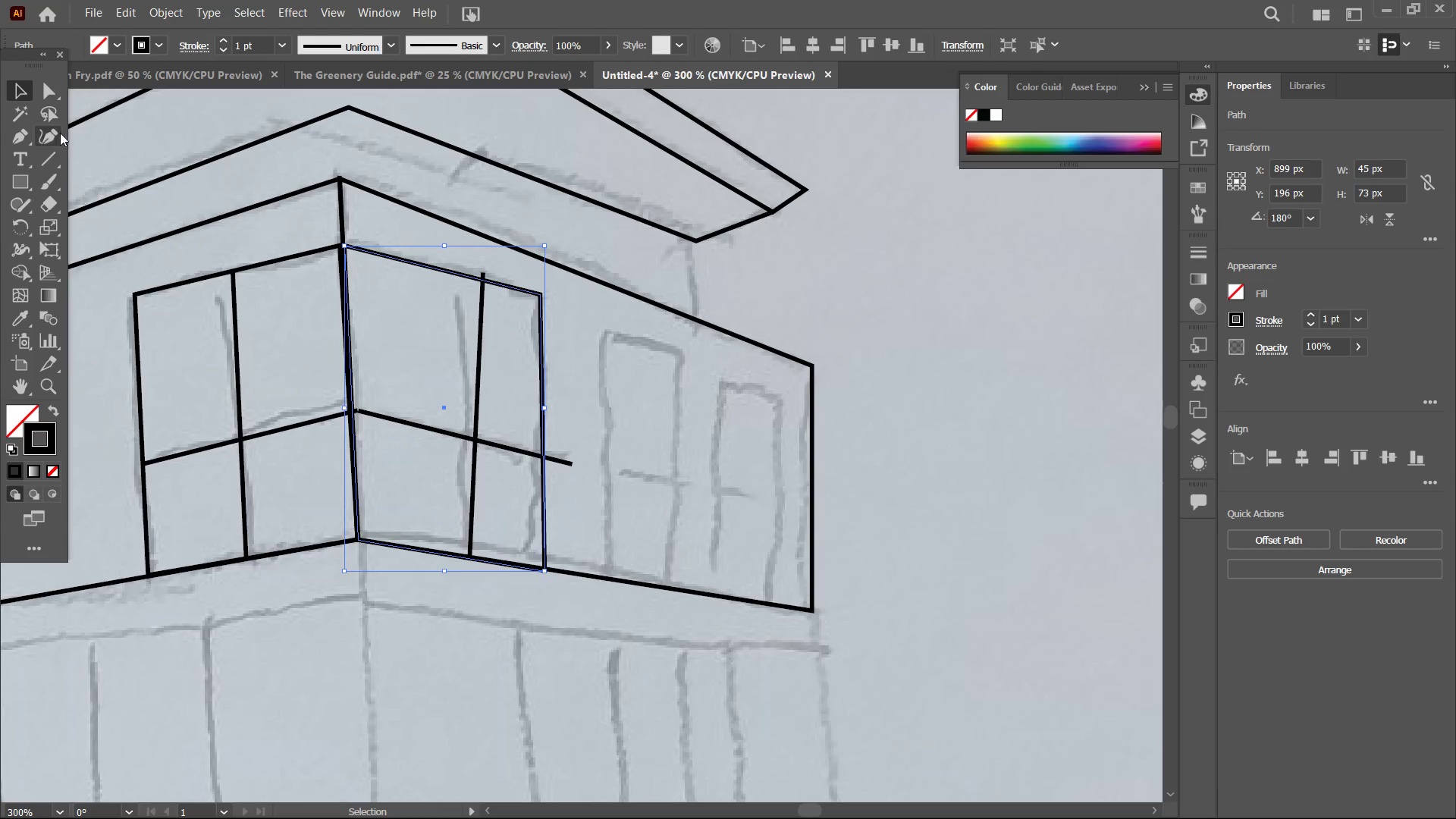 
left_click([51, 136])
 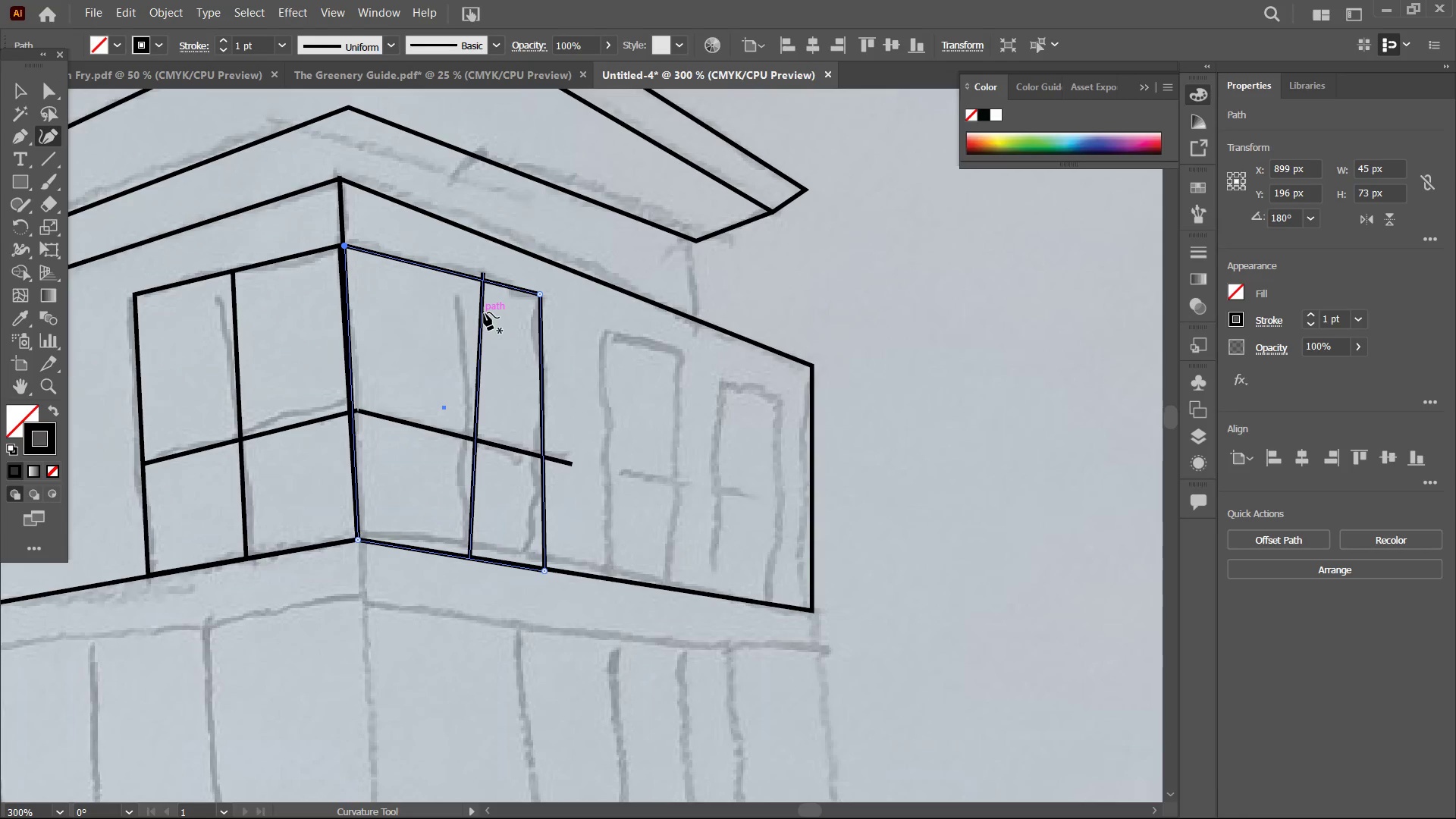 
left_click([484, 312])
 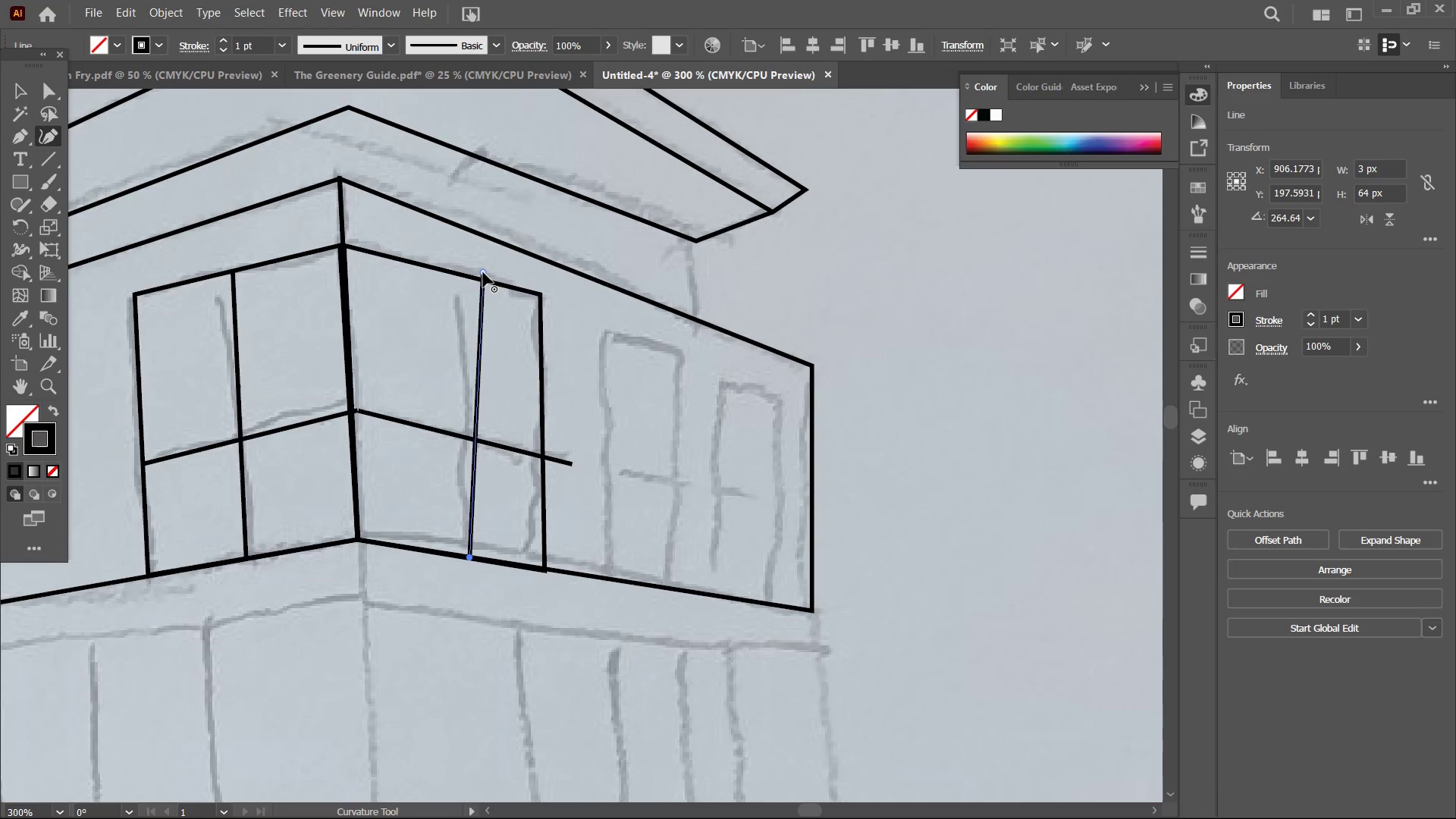 
left_click_drag(start_coordinate=[483, 272], to_coordinate=[454, 278])
 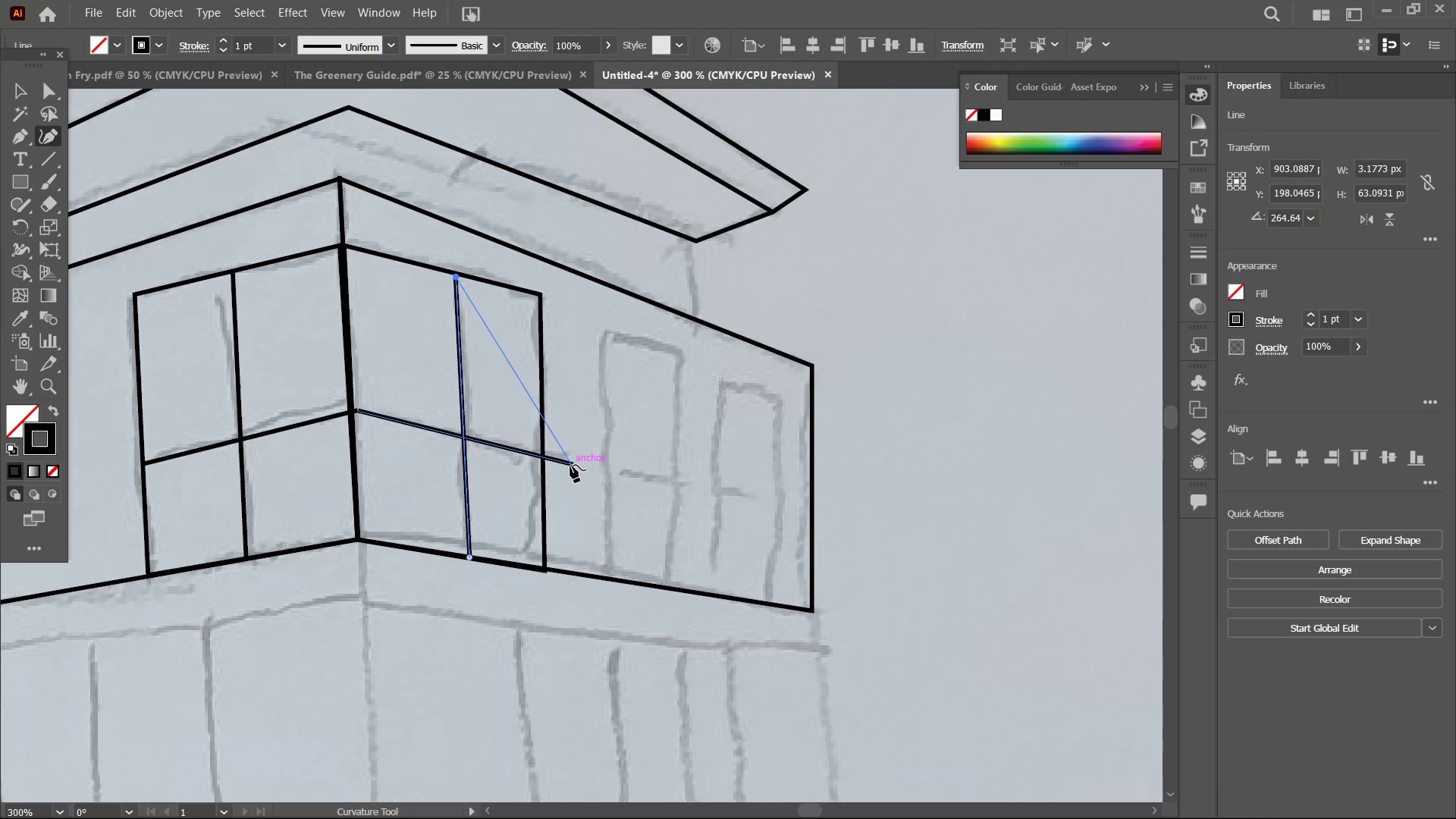 
left_click([563, 463])
 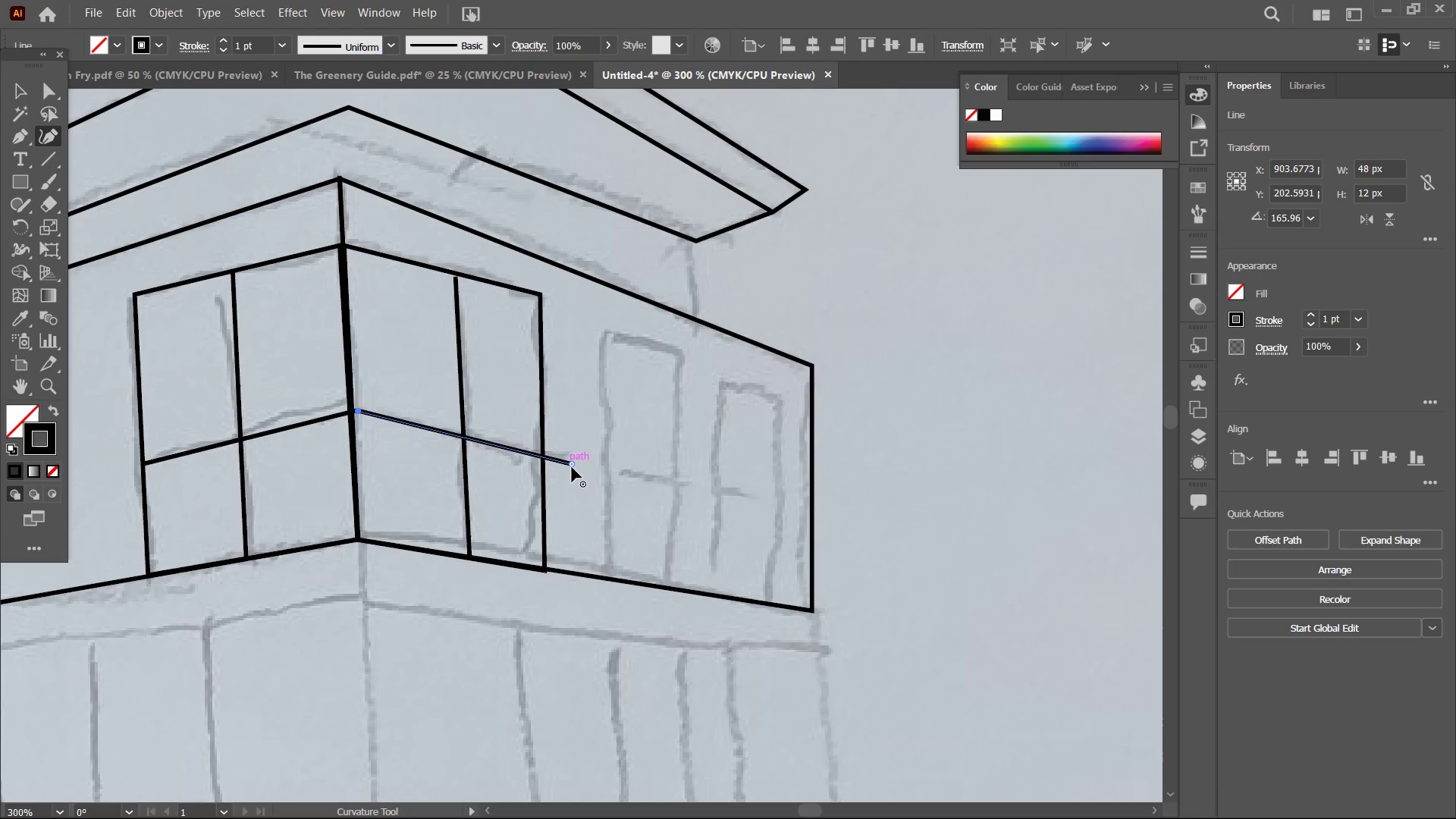 
left_click_drag(start_coordinate=[572, 463], to_coordinate=[543, 446])
 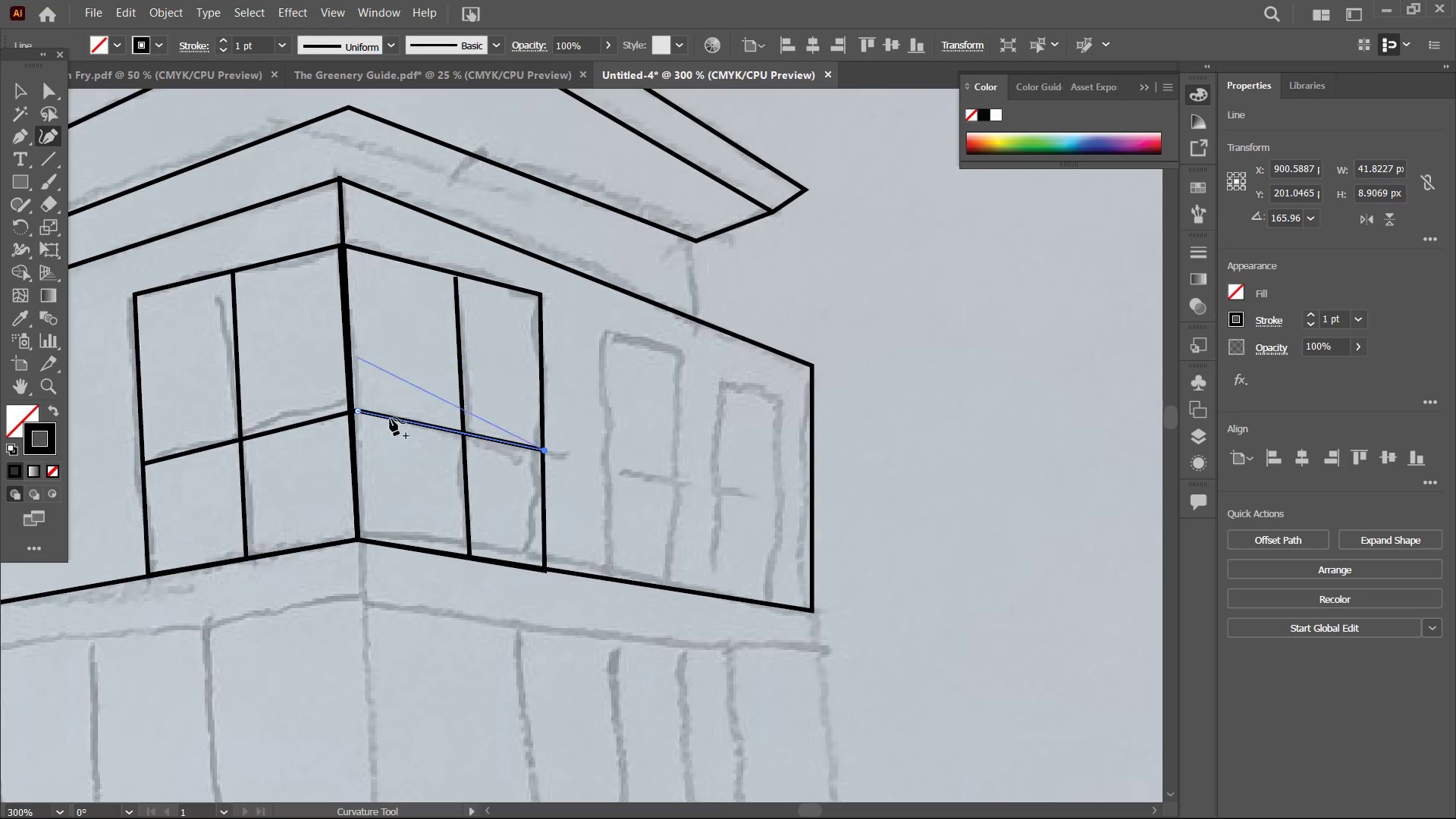 
wait(5.09)
 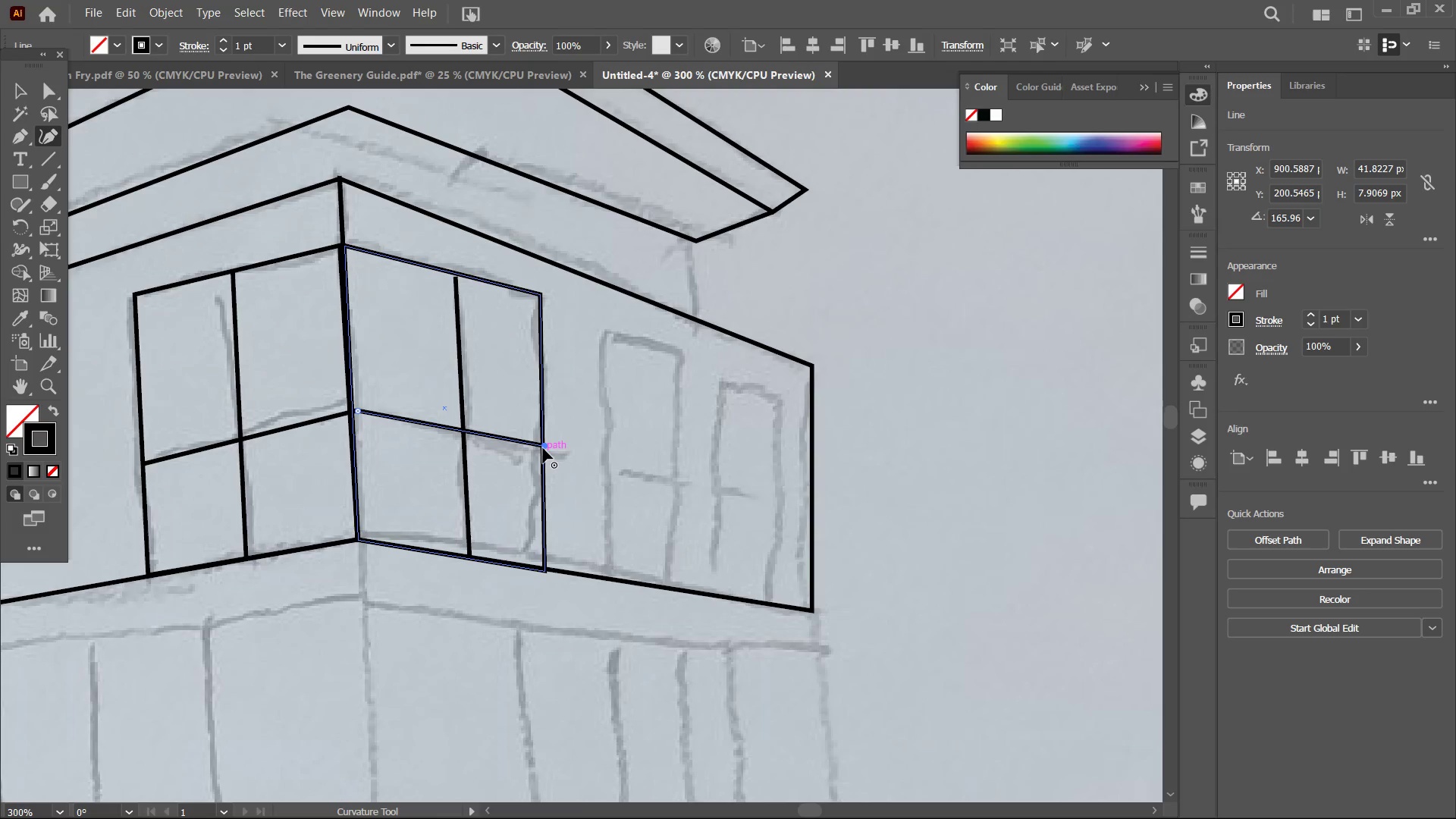 
left_click([534, 570])
 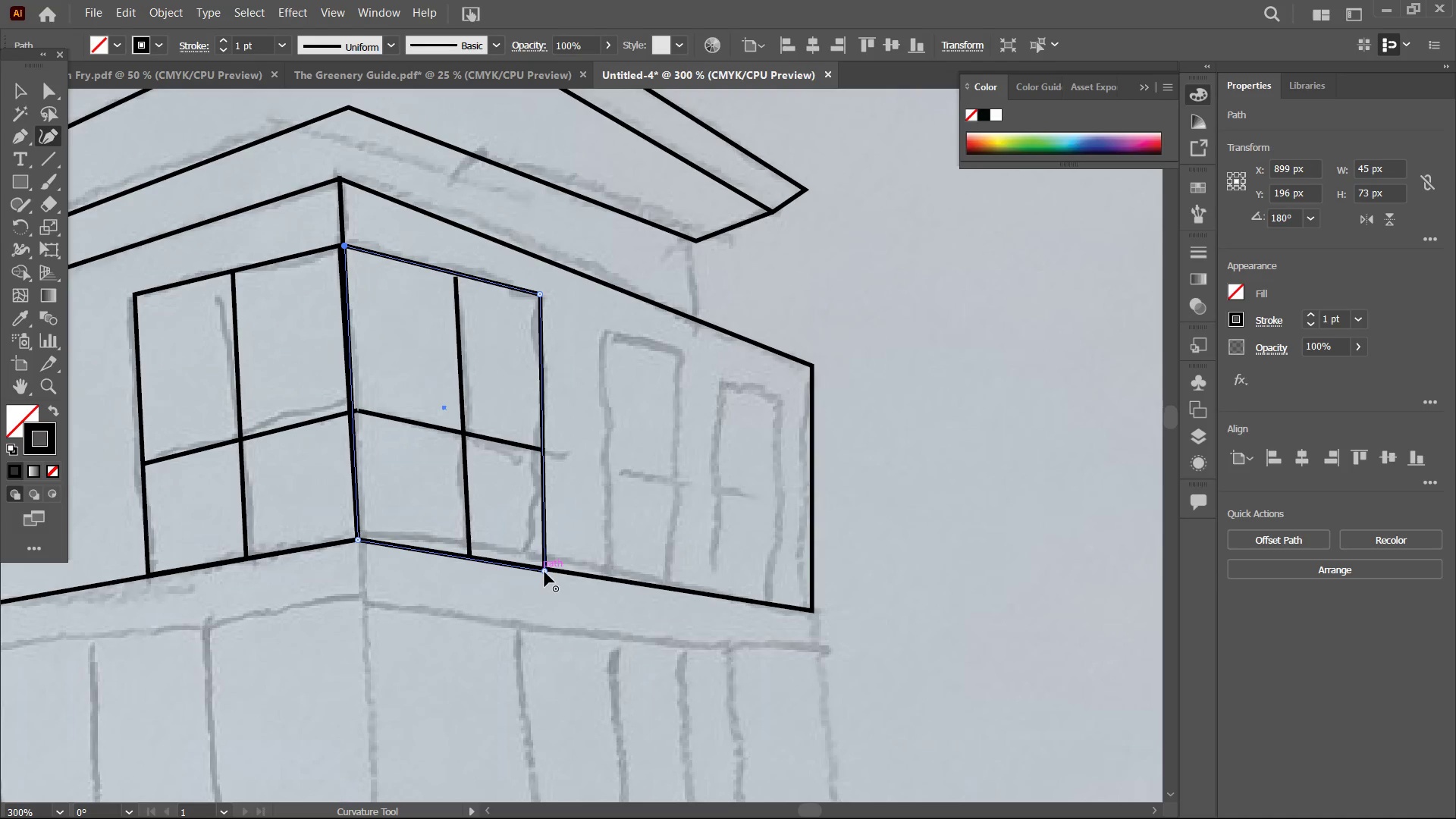 
left_click_drag(start_coordinate=[544, 572], to_coordinate=[550, 567])
 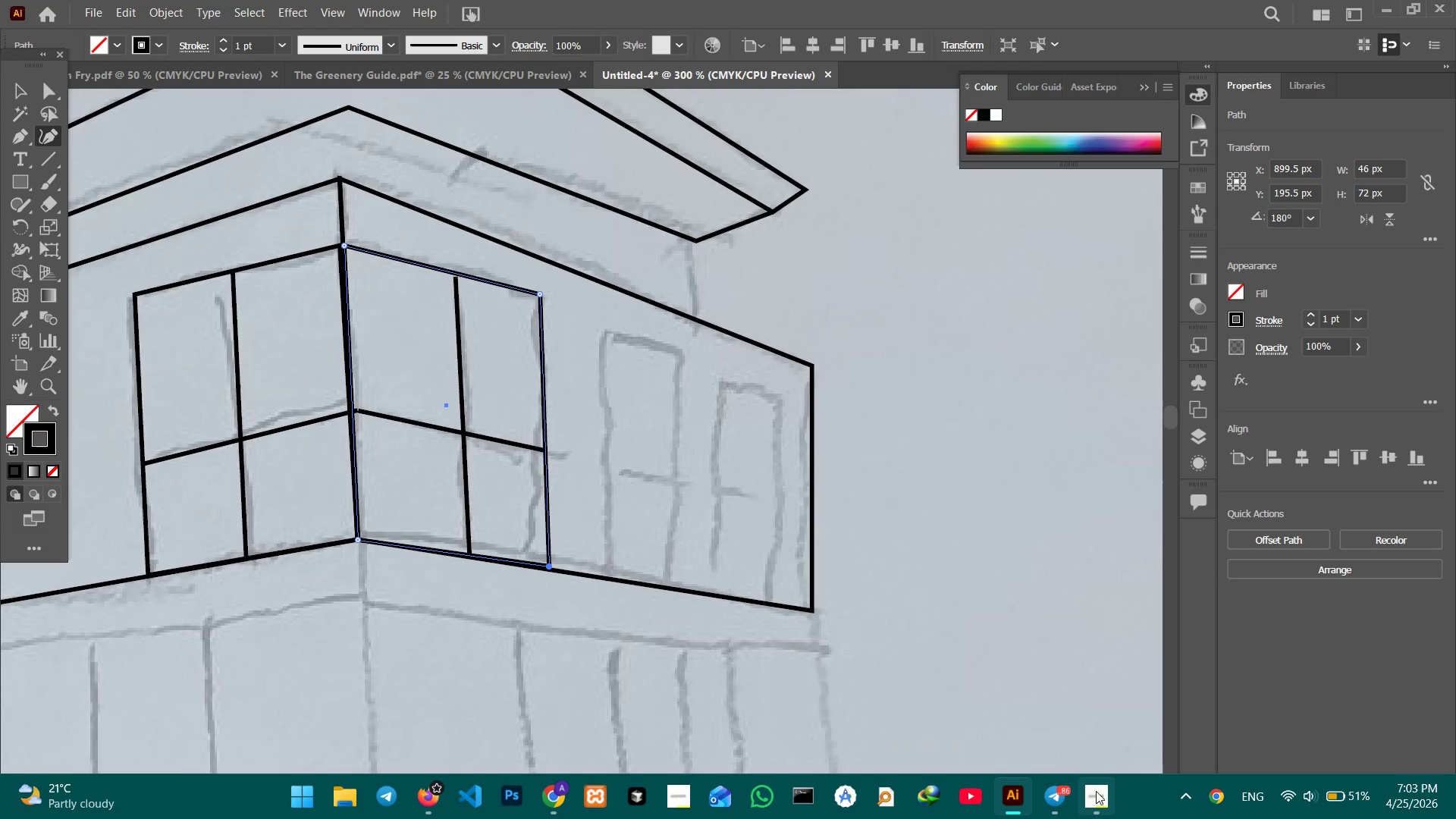 
left_click([1100, 786])